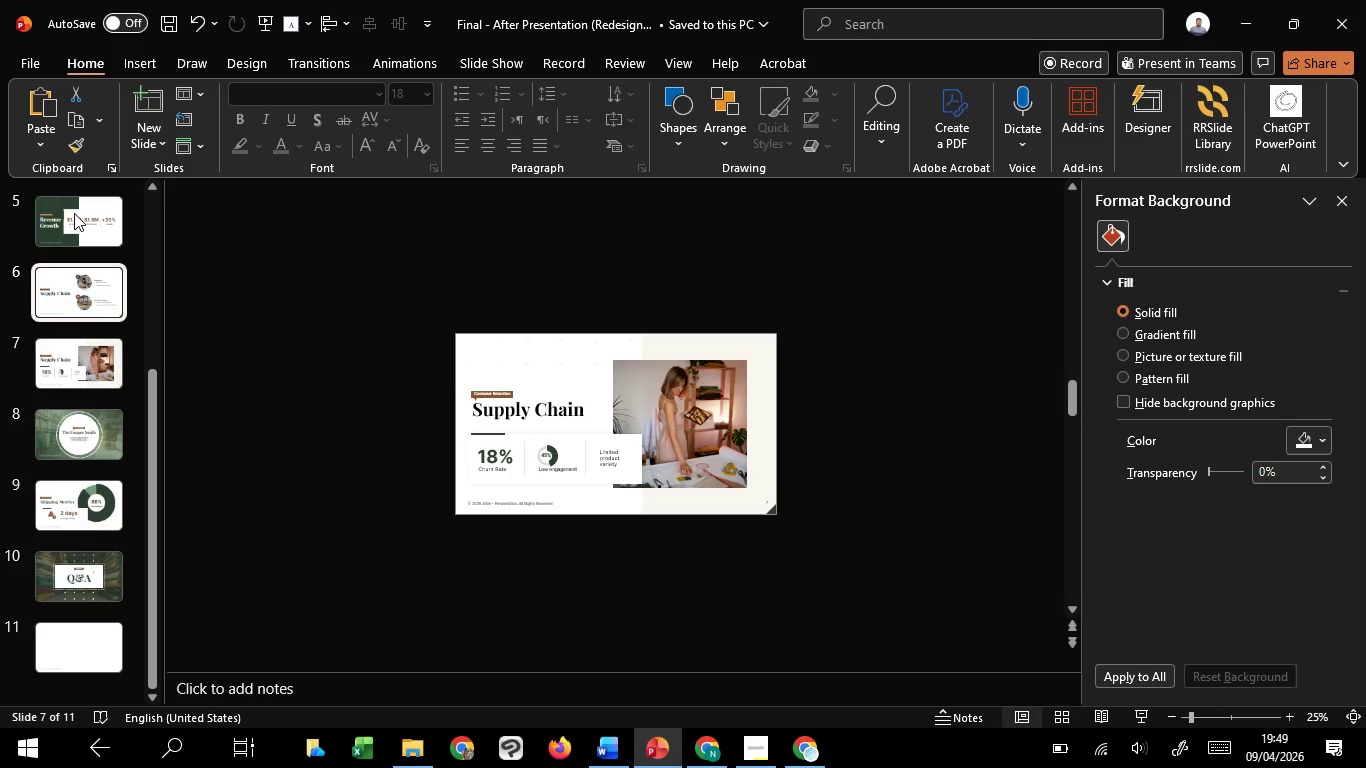 
triple_click([74, 213])
 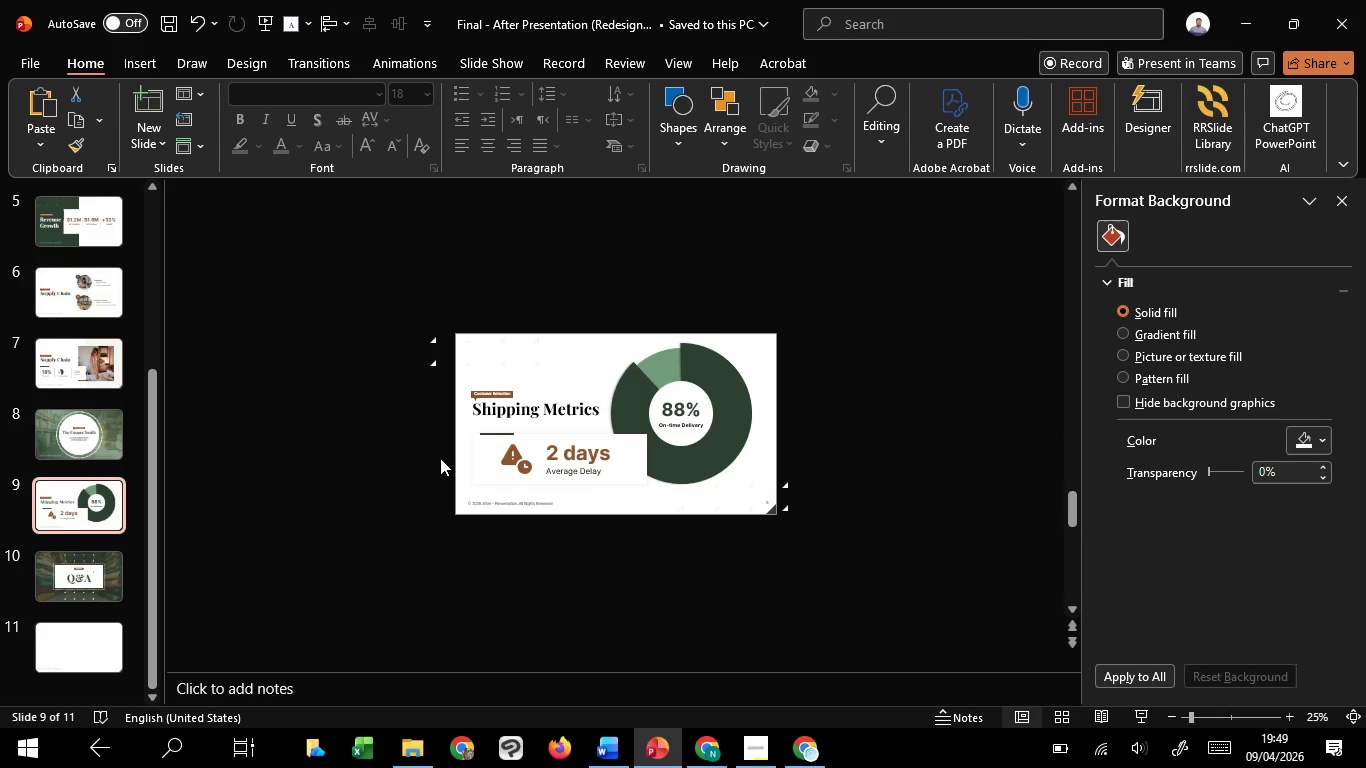 
left_click([486, 456])
 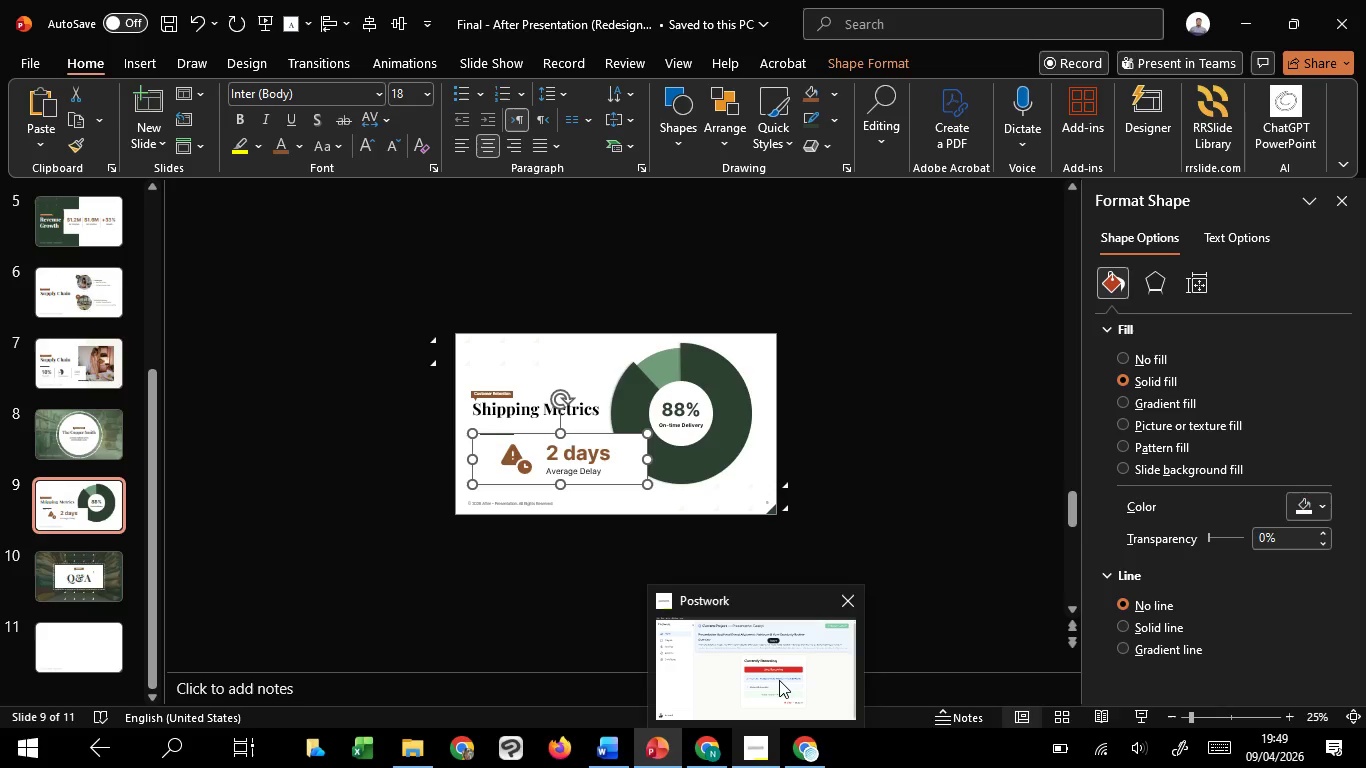 
wait(17.2)
 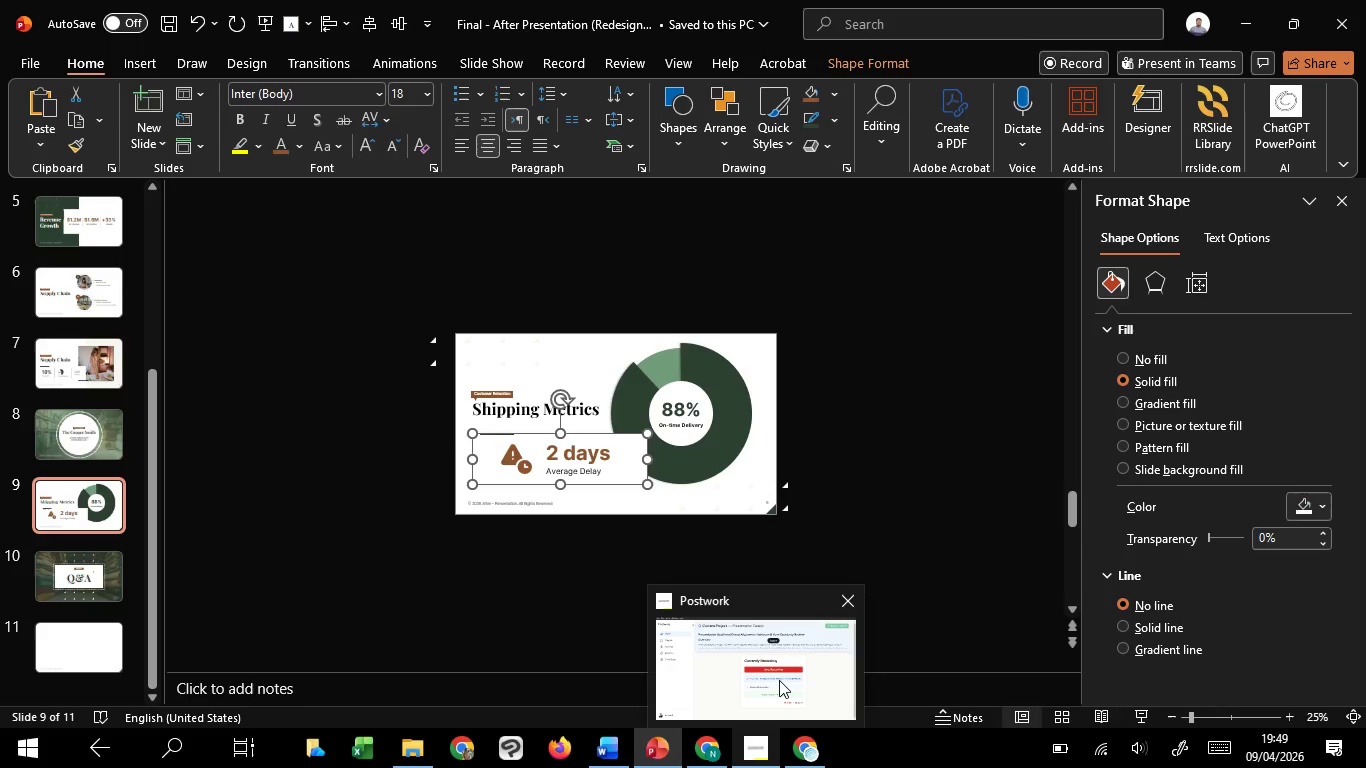 
left_click([109, 600])
 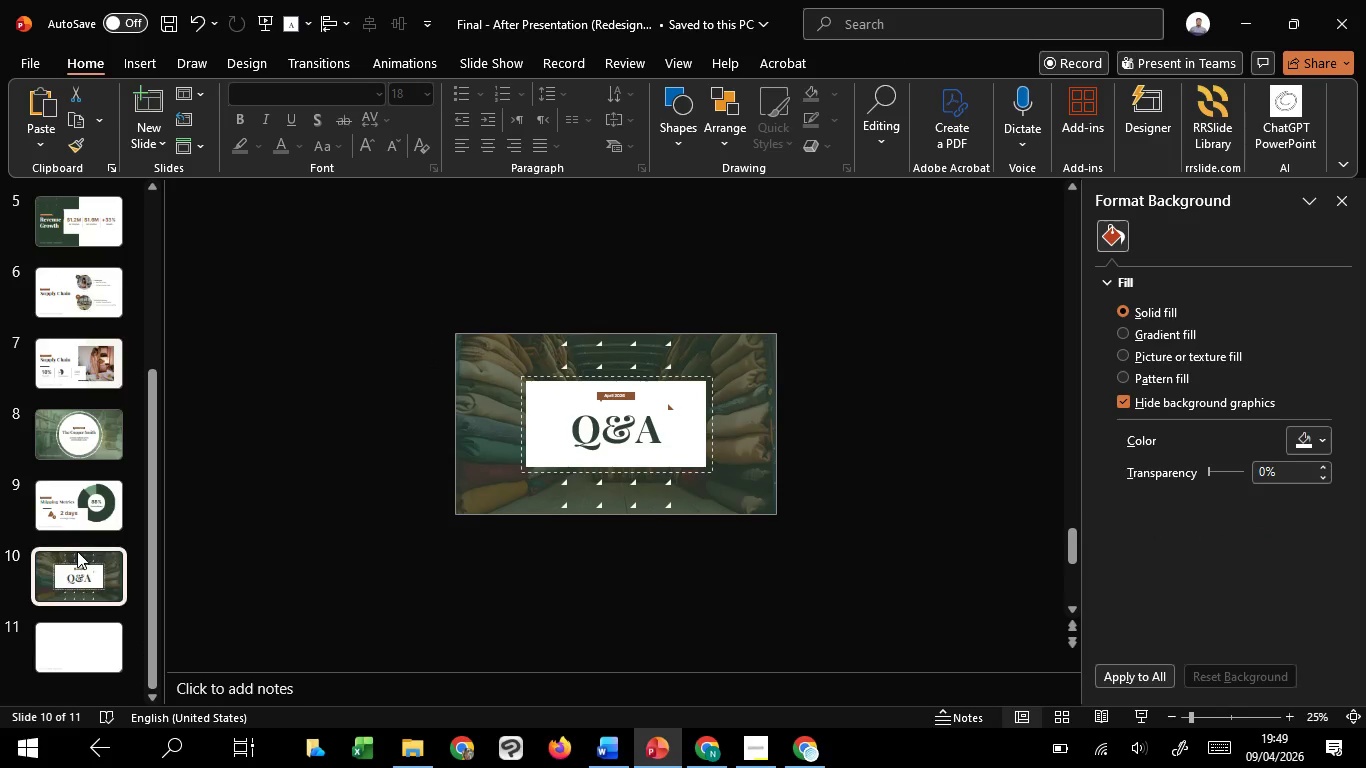 
left_click([84, 520])
 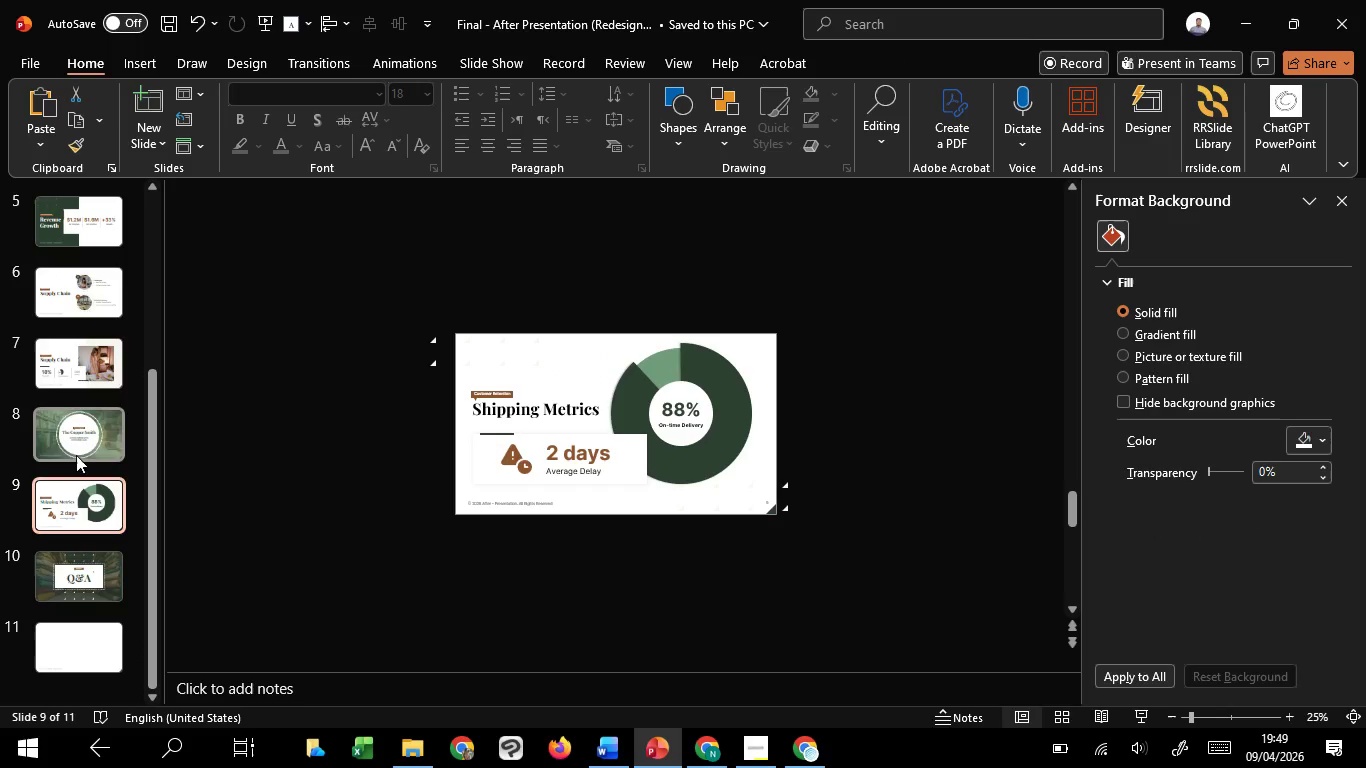 
left_click([76, 455])
 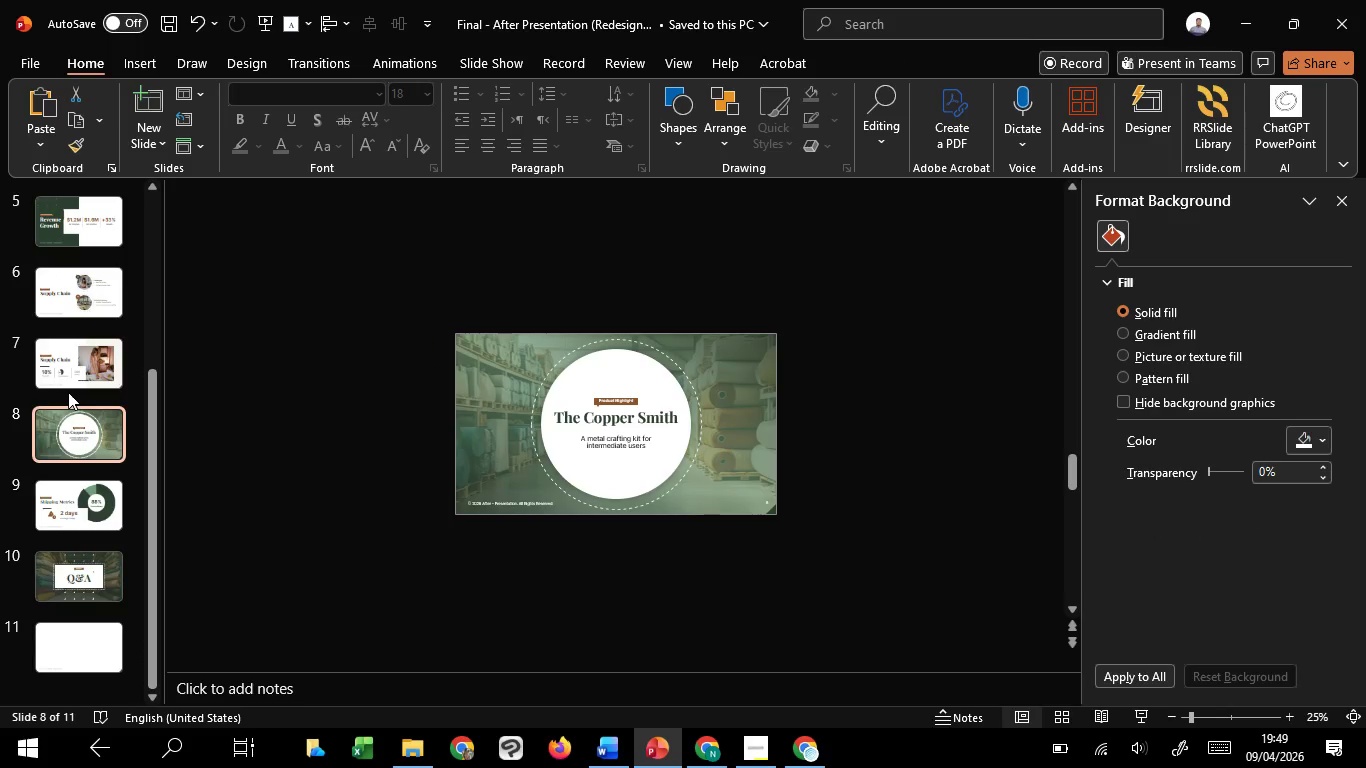 
left_click([68, 392])
 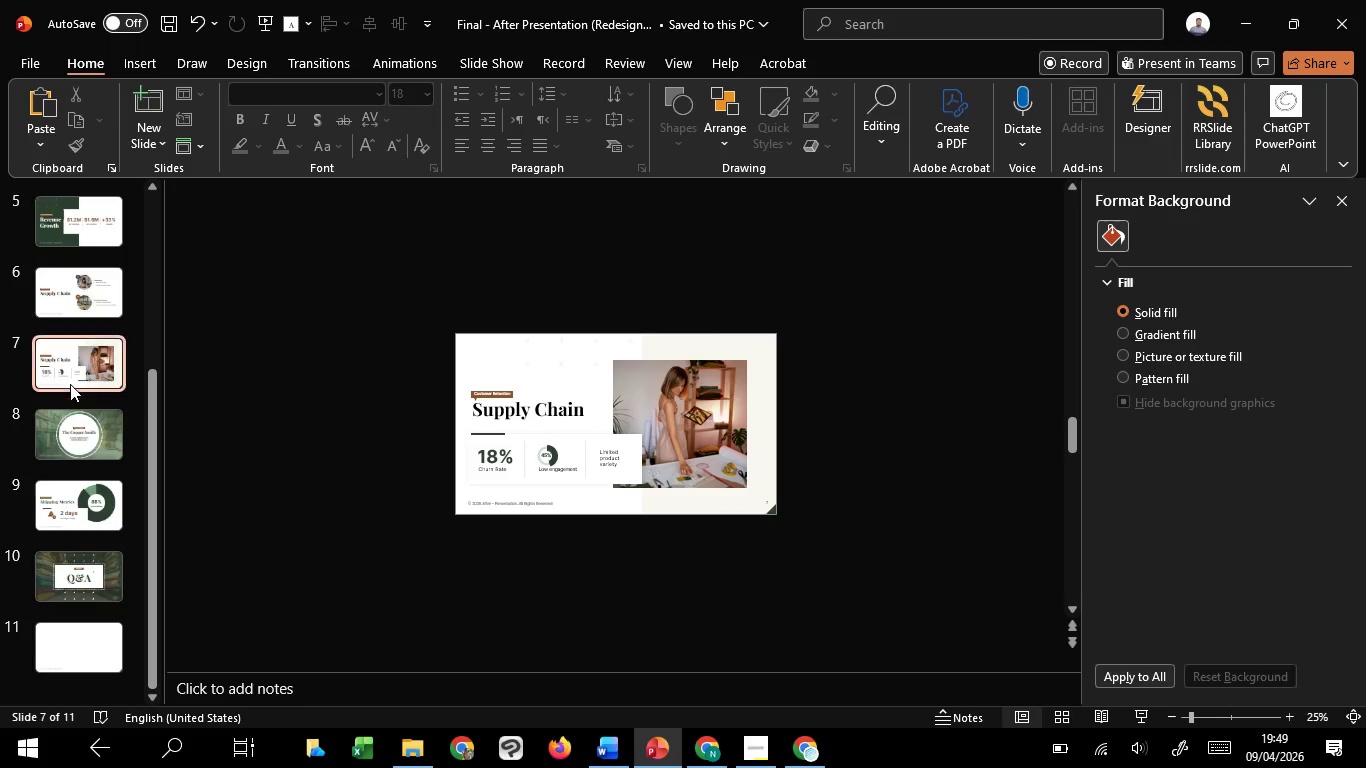 
left_click([70, 384])
 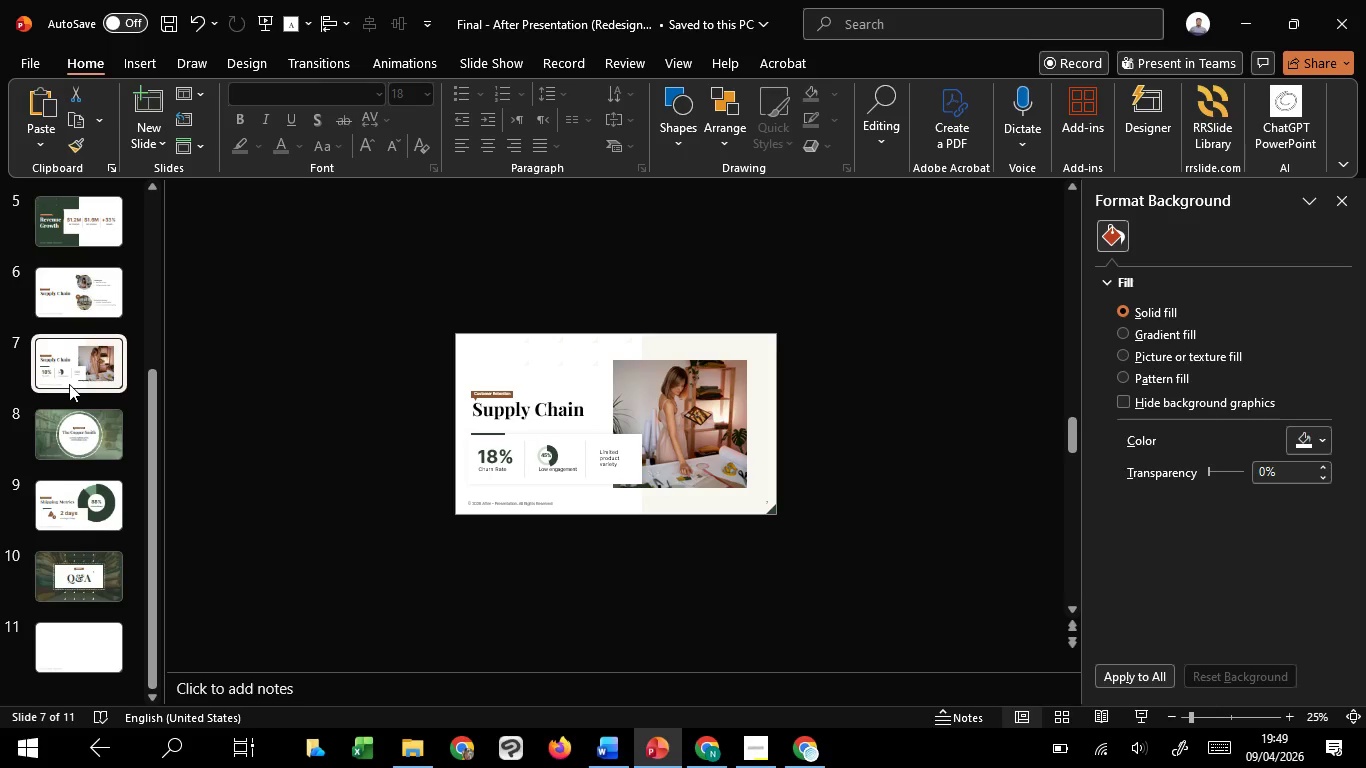 
wait(20.73)
 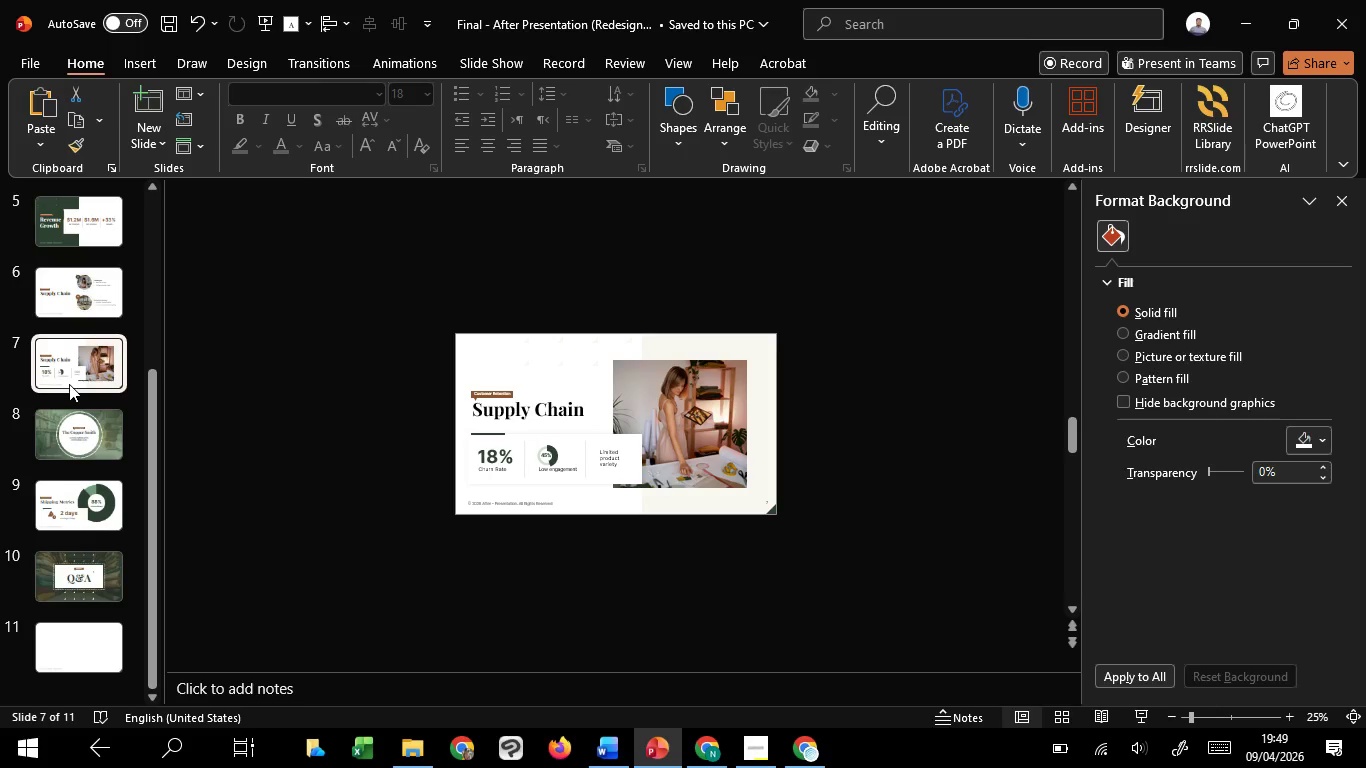 
left_click([814, 439])
 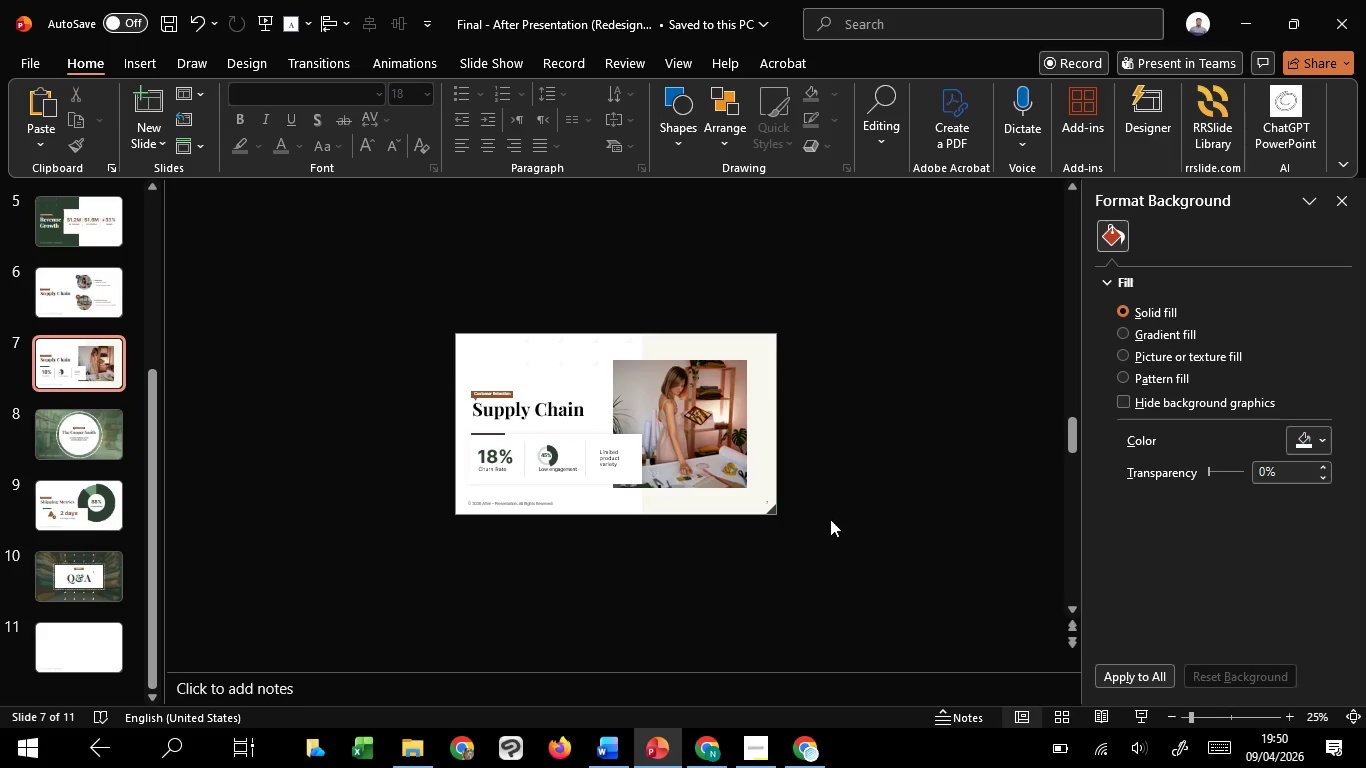 
hold_key(key=ControlLeft, duration=1.51)
scroll: coordinate [877, 532], scroll_direction: up, amount: 4.0
 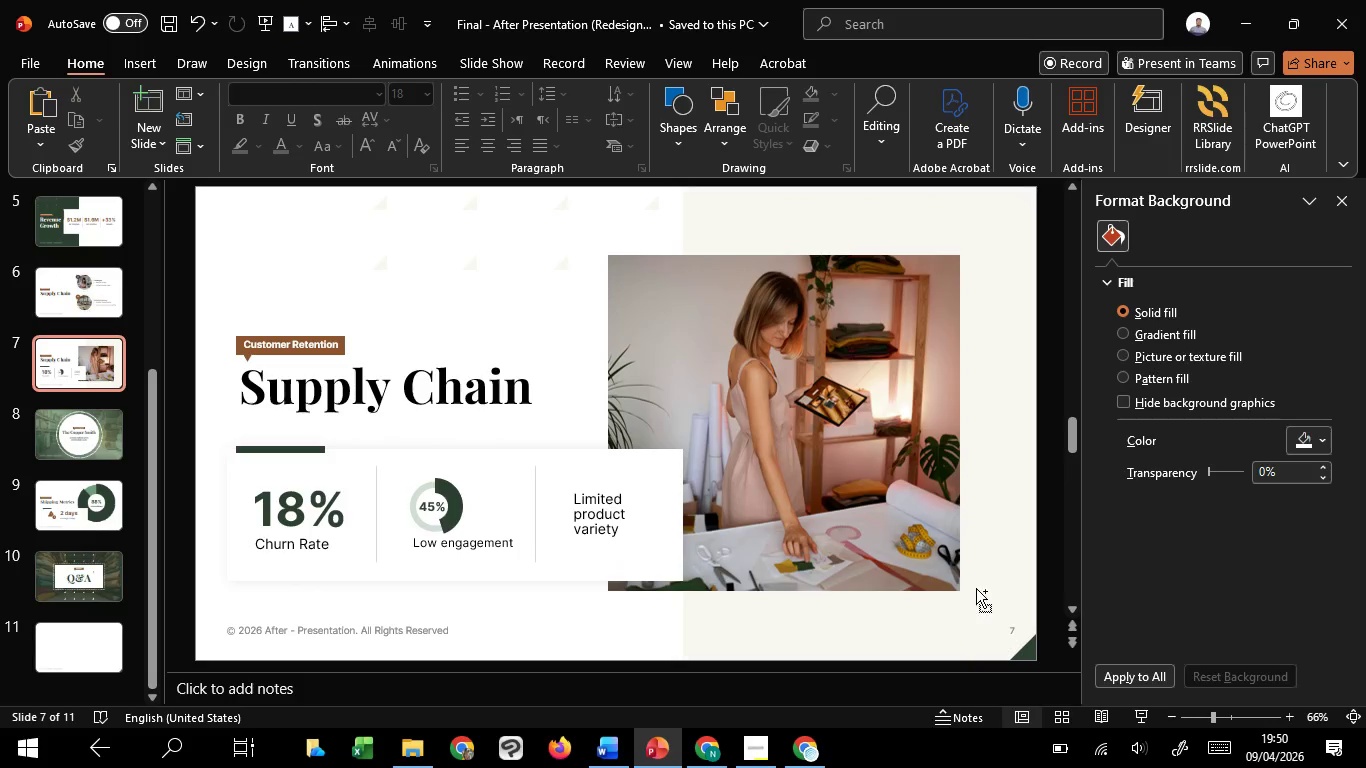 
key(Control+ControlLeft)
 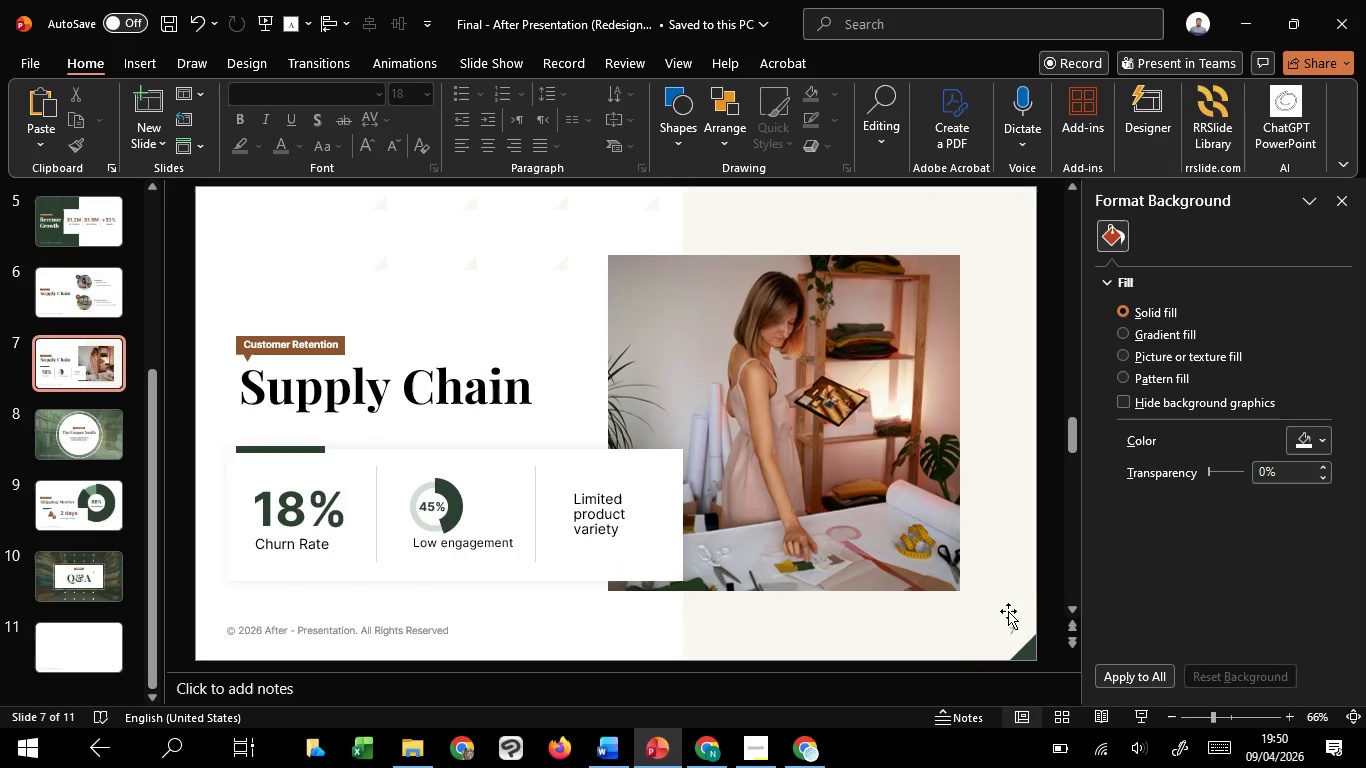 
key(Control+ControlLeft)
 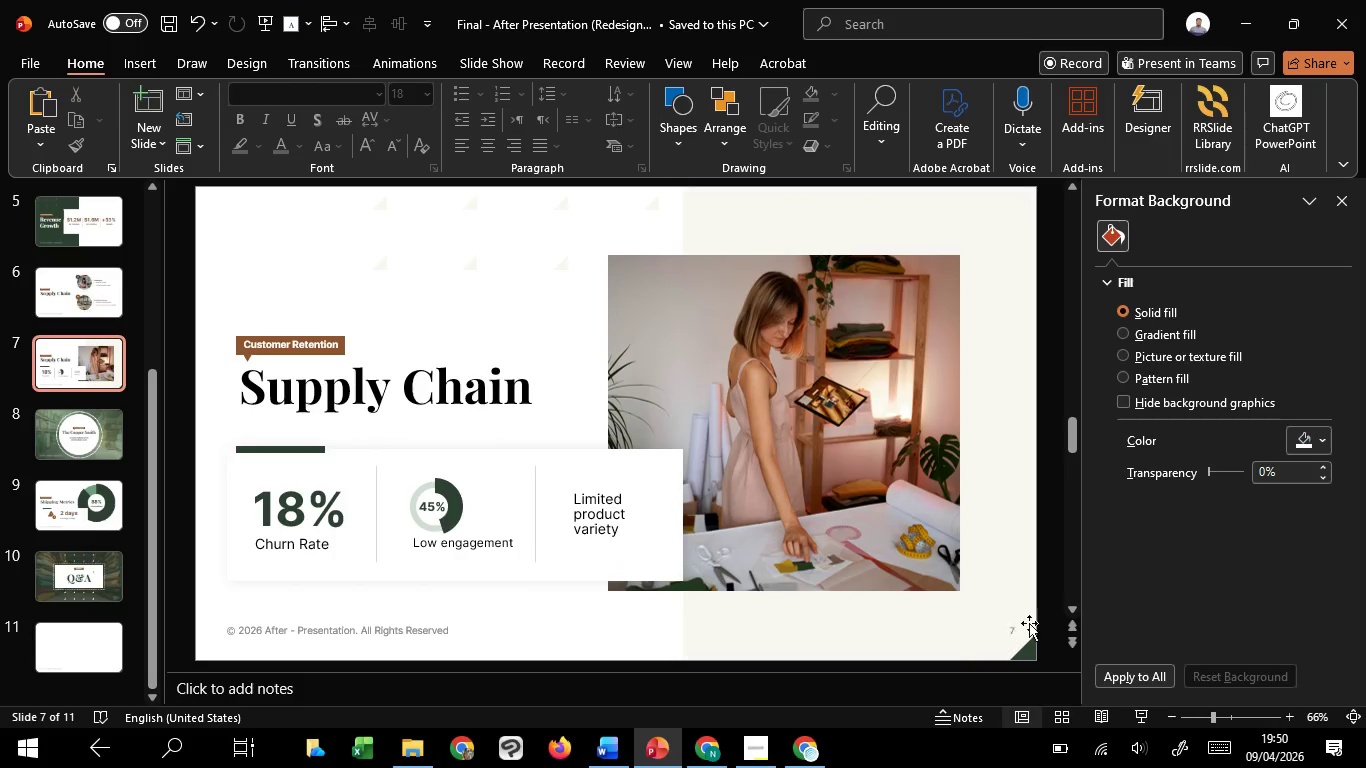 
key(Control+ControlLeft)
 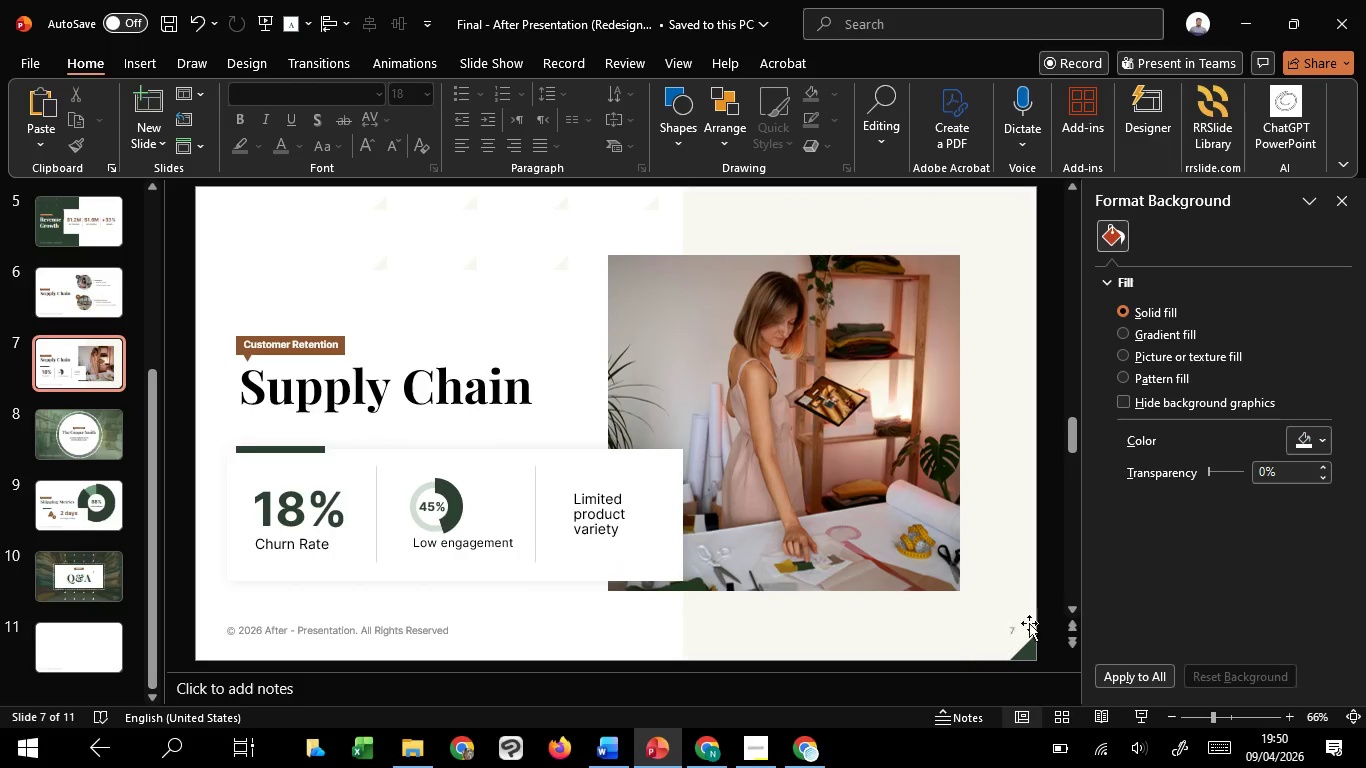 
key(Control+ControlLeft)
 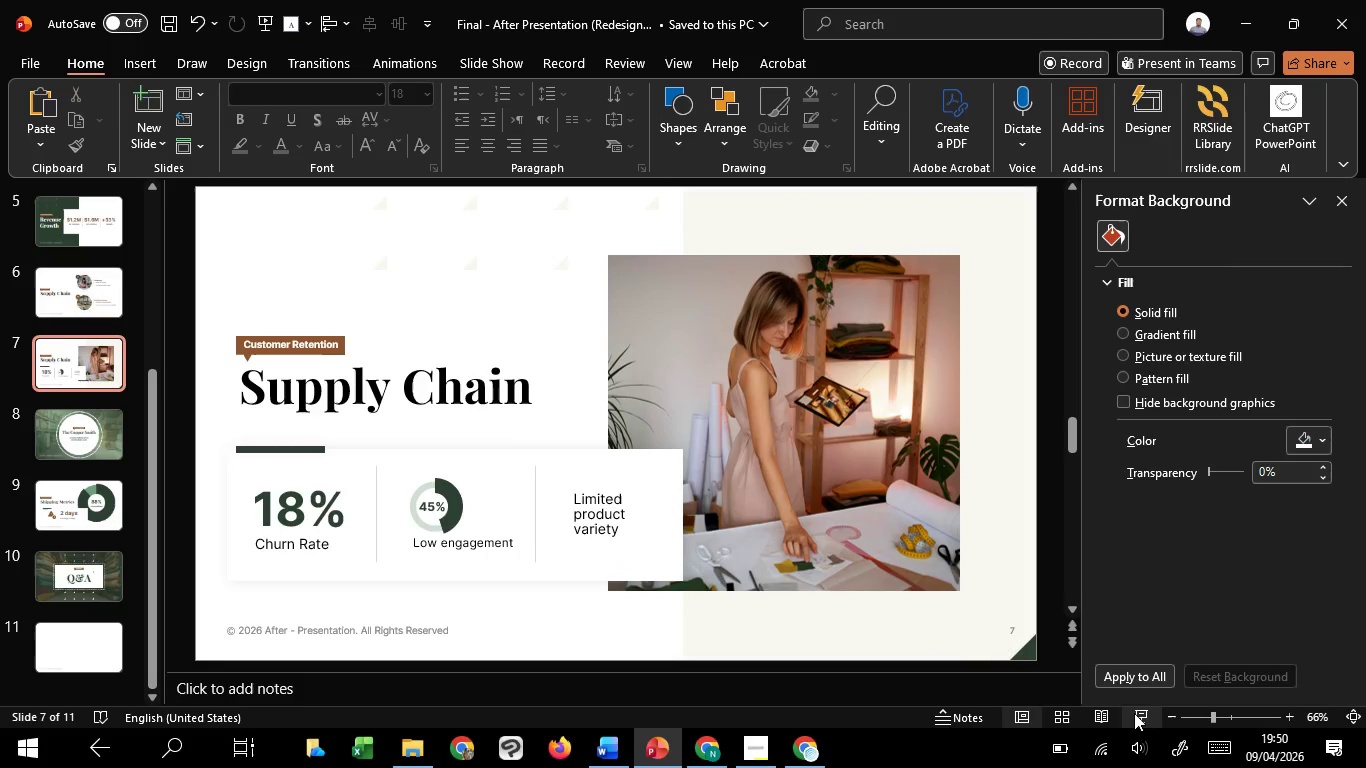 
left_click([1134, 713])
 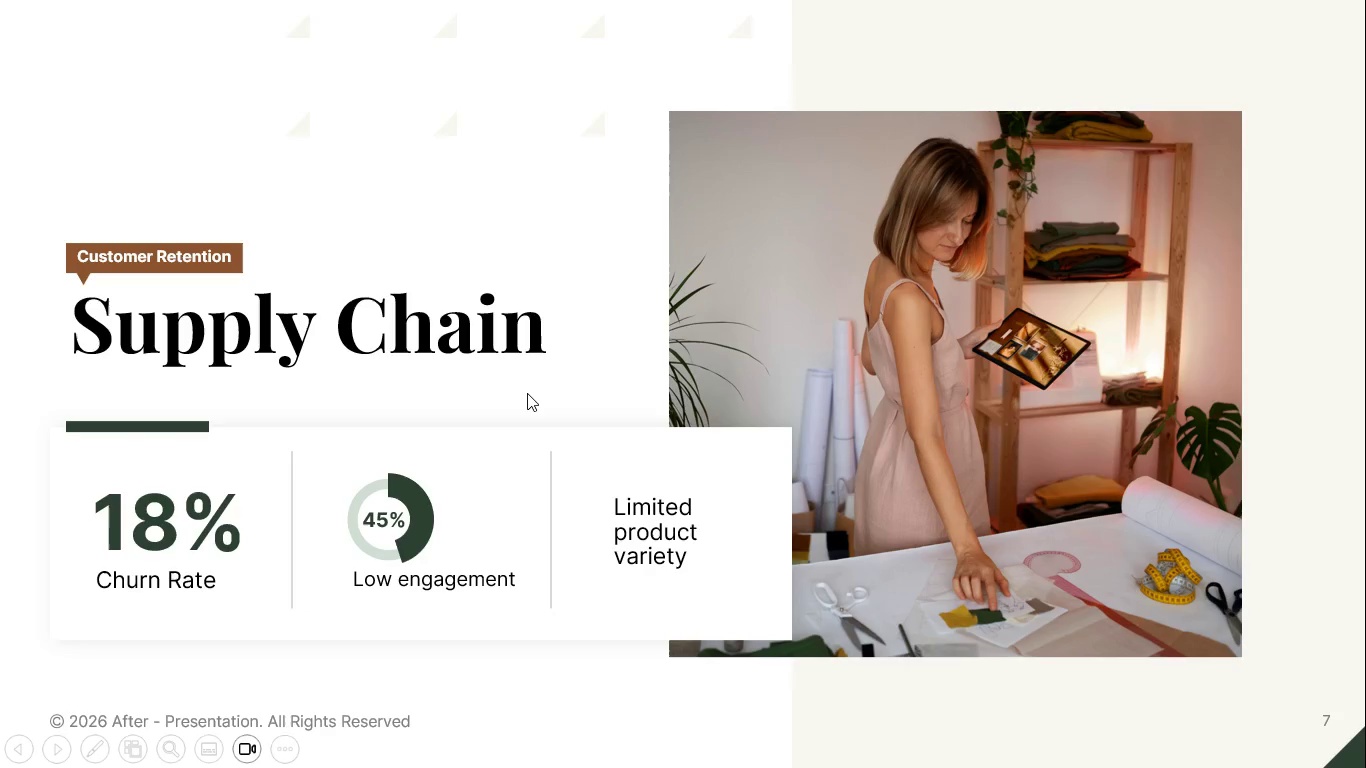 
scroll: coordinate [514, 425], scroll_direction: up, amount: 8.0
 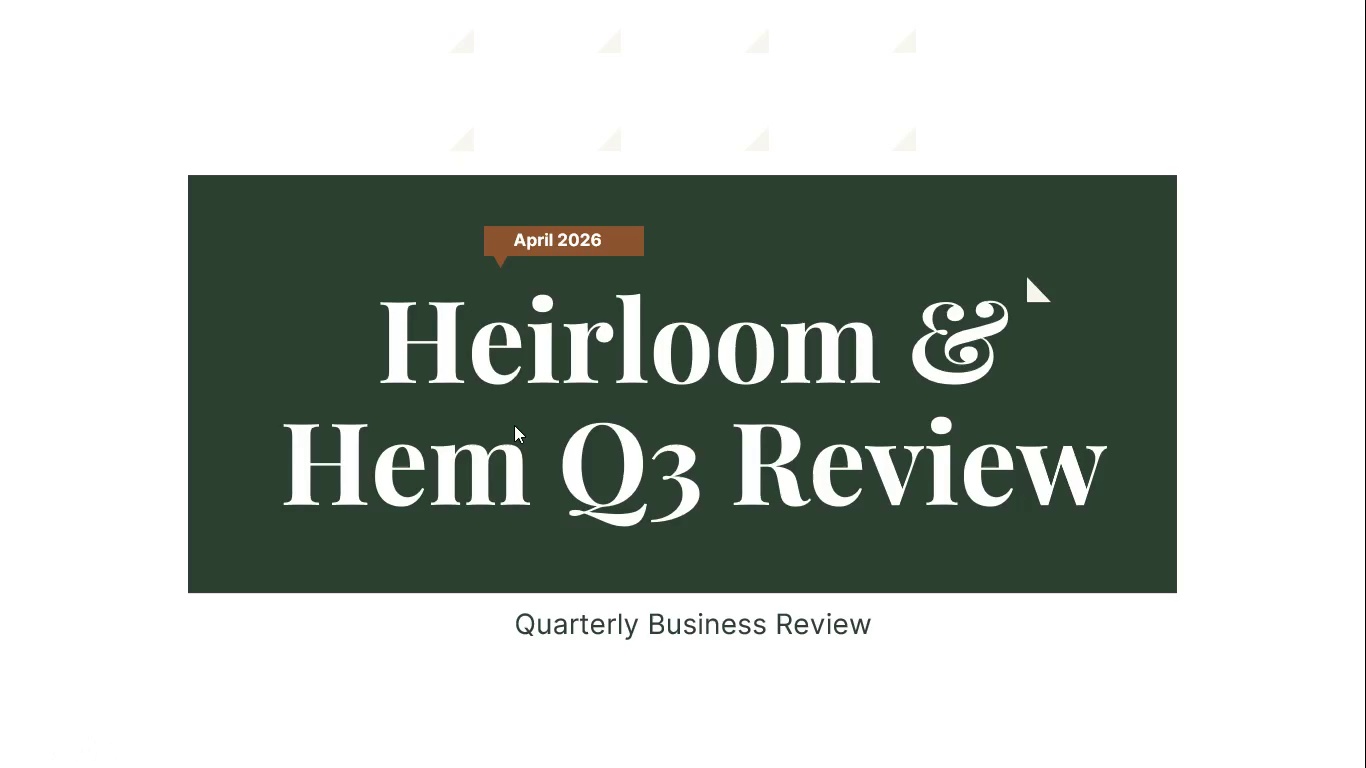 
scroll: coordinate [513, 425], scroll_direction: down, amount: 10.0
 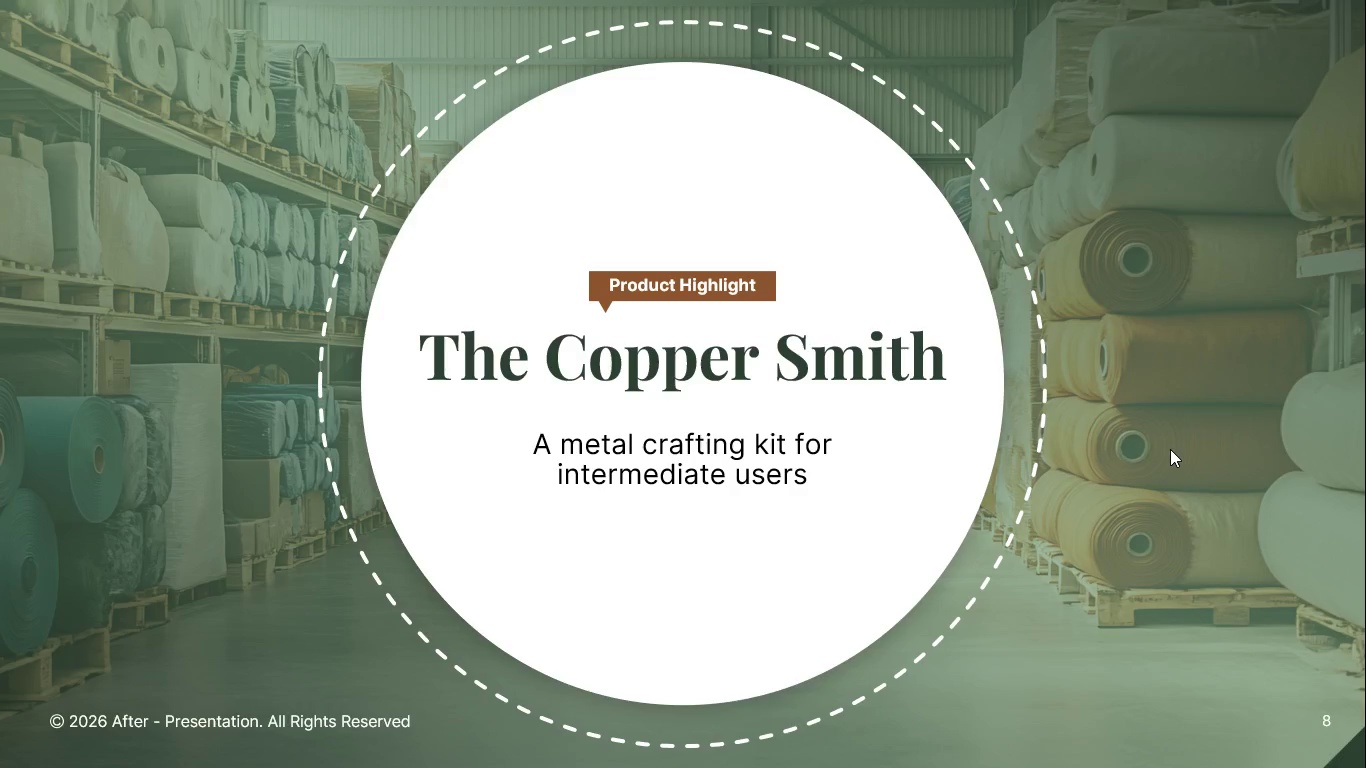 
wait(19.8)
 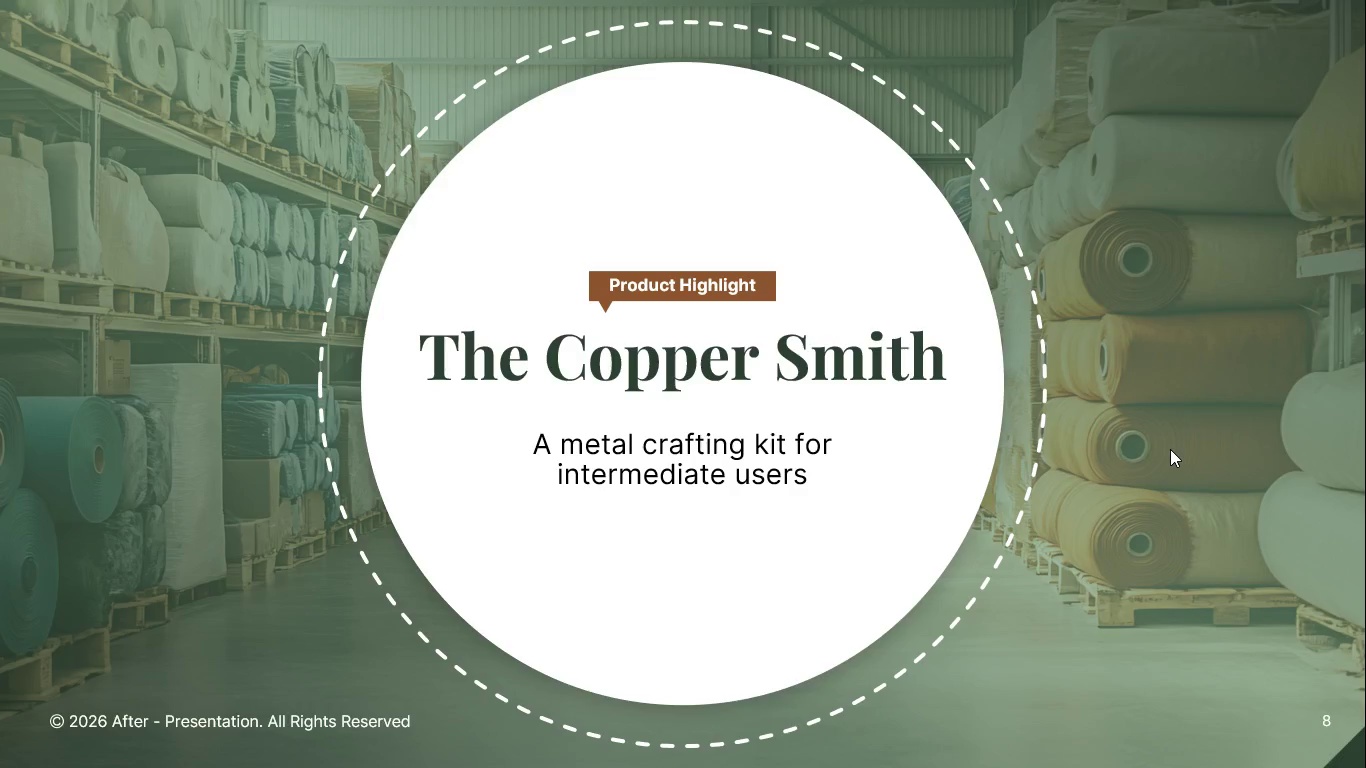 
key(Escape)
 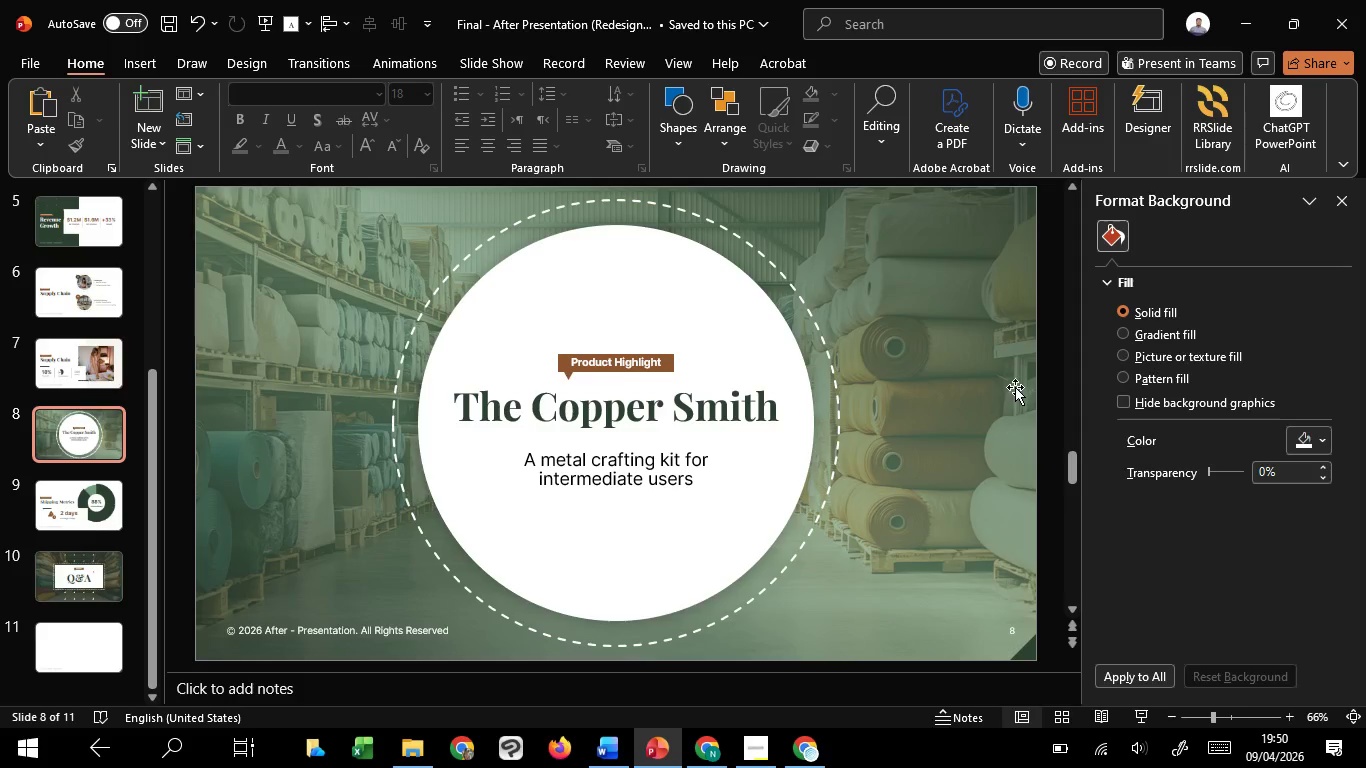 
hold_key(key=ControlLeft, duration=0.92)
scroll: coordinate [1016, 399], scroll_direction: down, amount: 4.0
 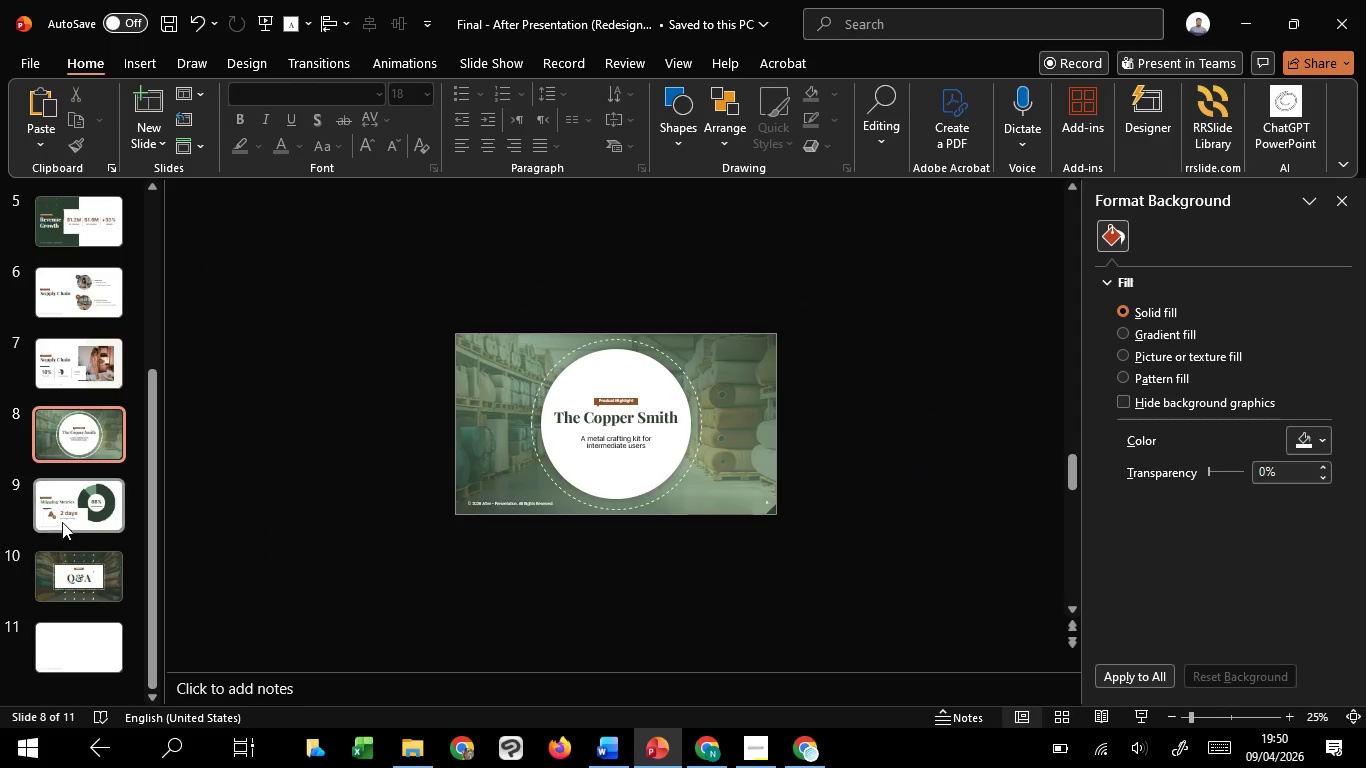 
left_click([71, 510])
 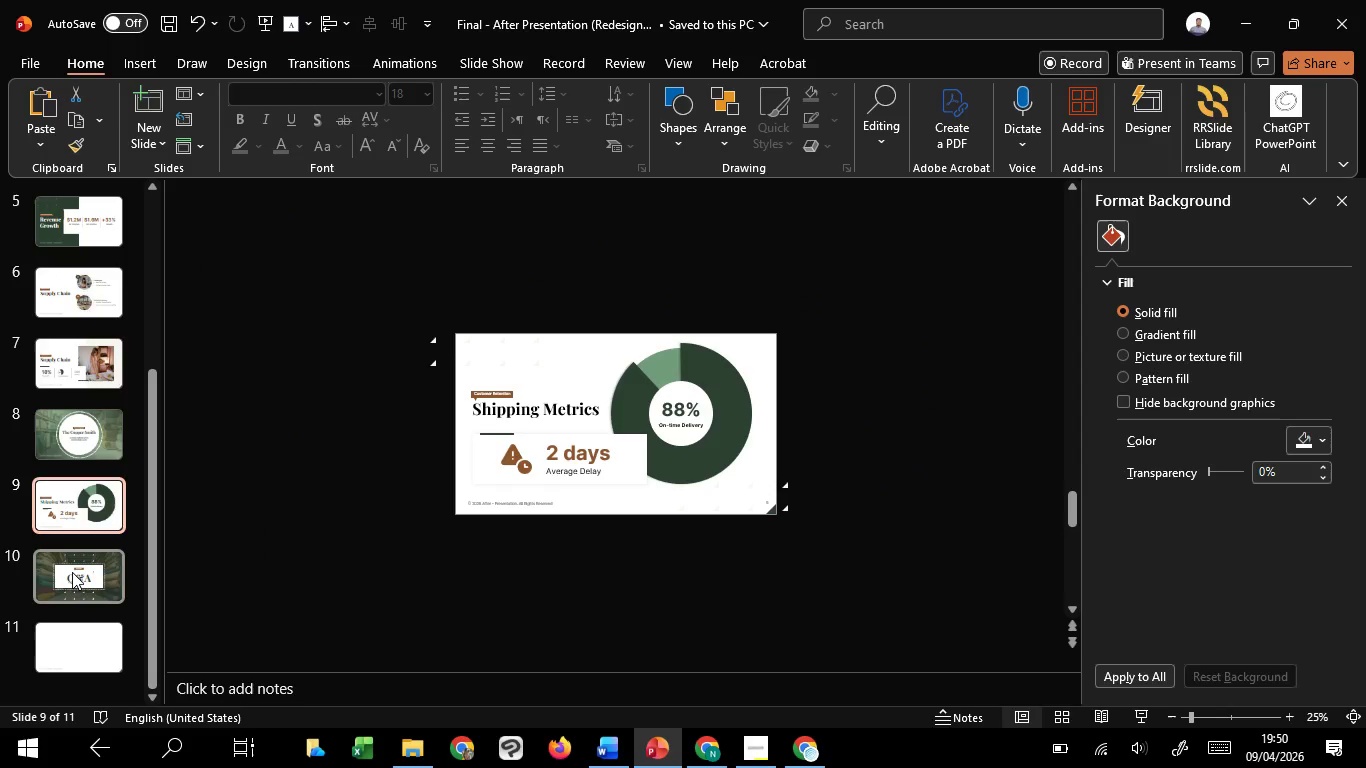 
left_click([72, 572])
 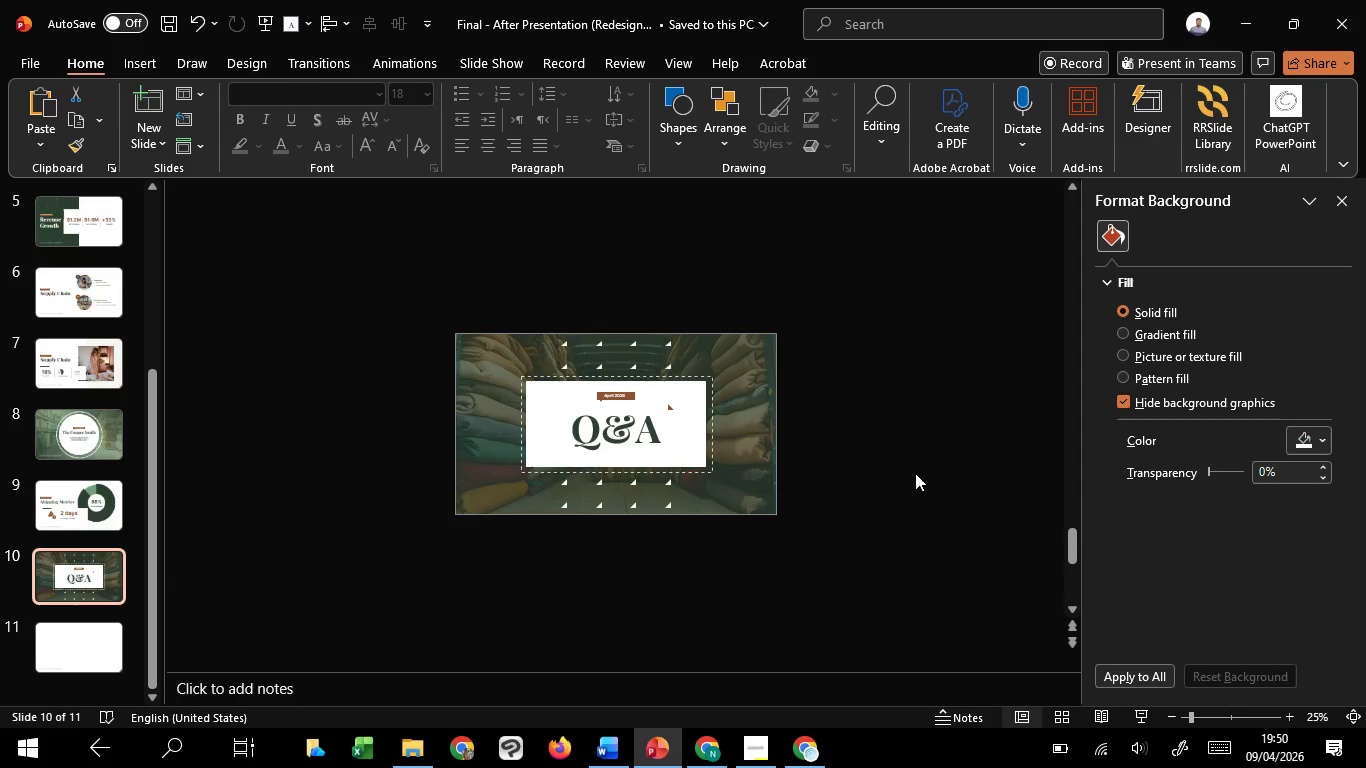 
hold_key(key=ControlLeft, duration=0.78)
scroll: coordinate [915, 477], scroll_direction: up, amount: 1.0
 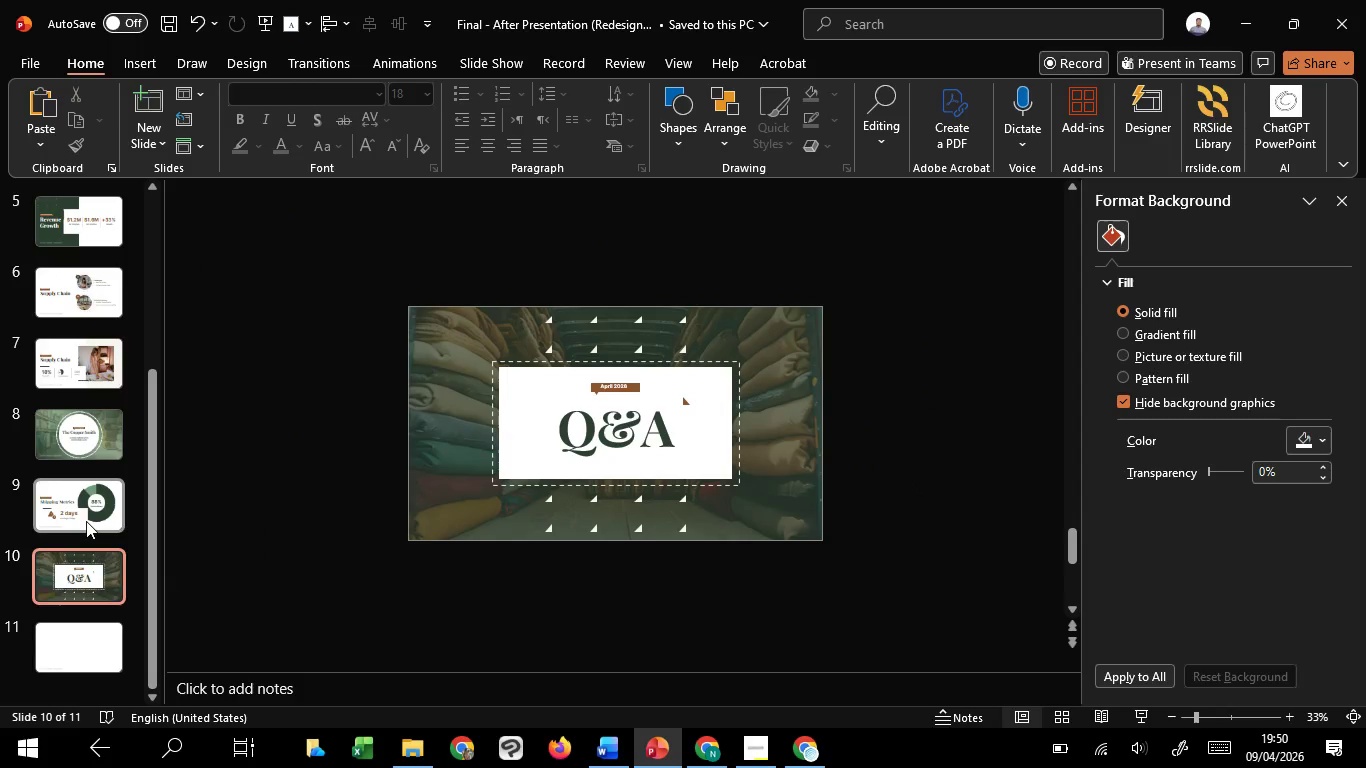 
left_click([86, 521])
 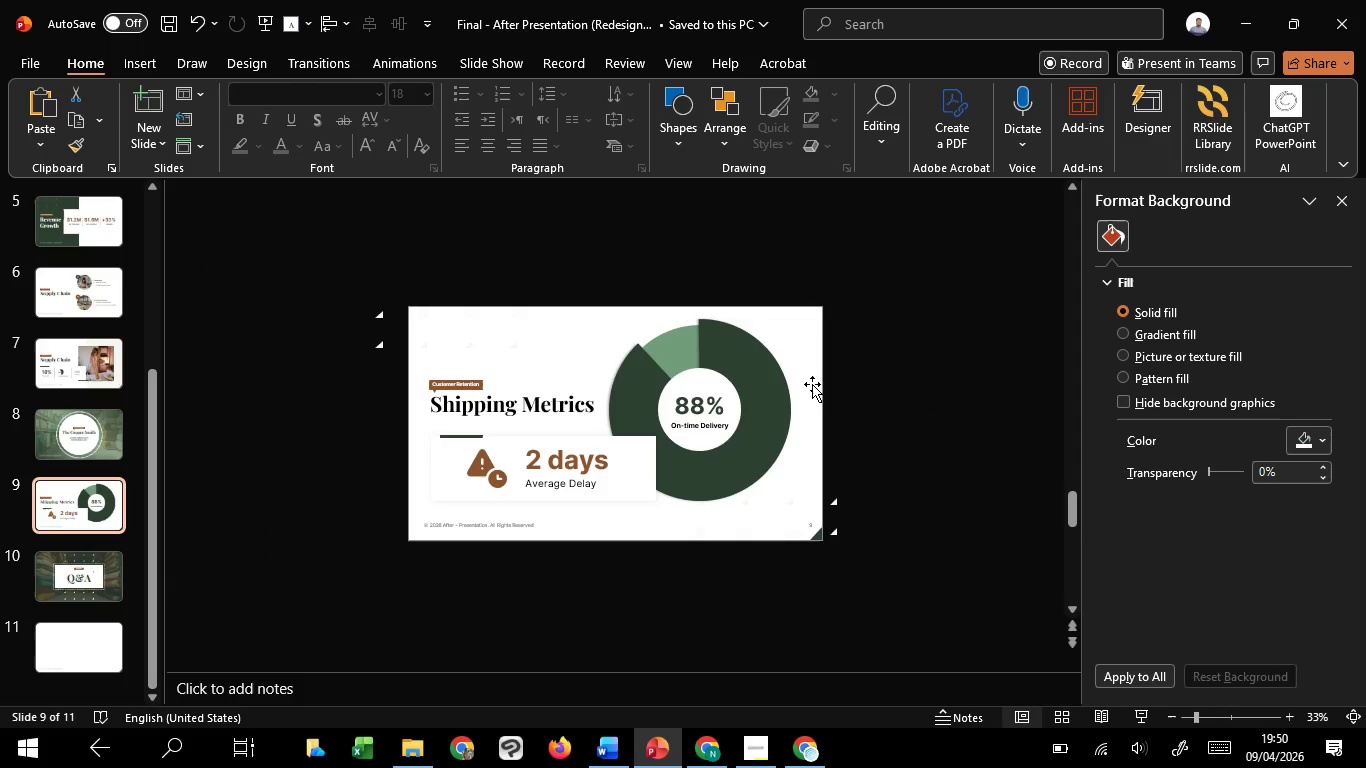 
left_click_drag(start_coordinate=[812, 380], to_coordinate=[390, 13])
 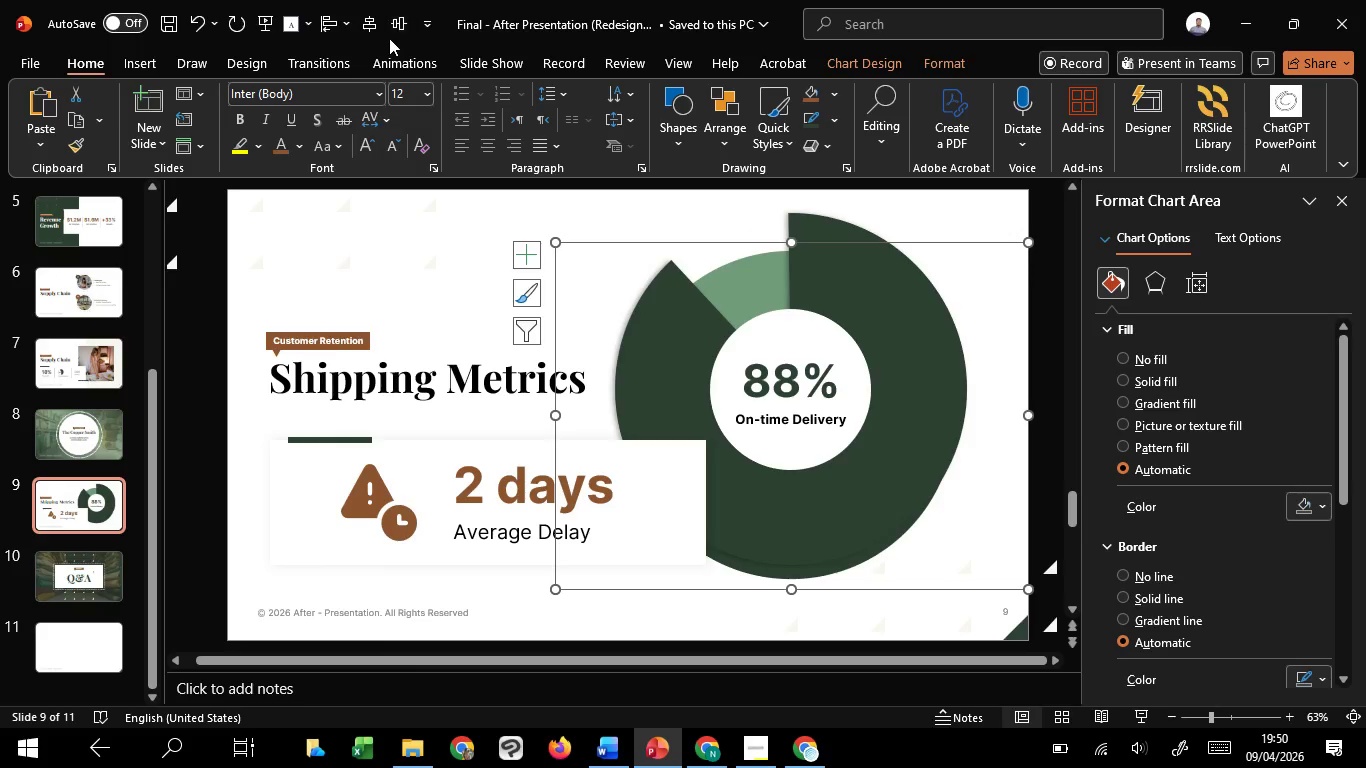 
hold_key(key=ControlLeft, duration=1.05)
scroll: coordinate [812, 380], scroll_direction: up, amount: 4.0
 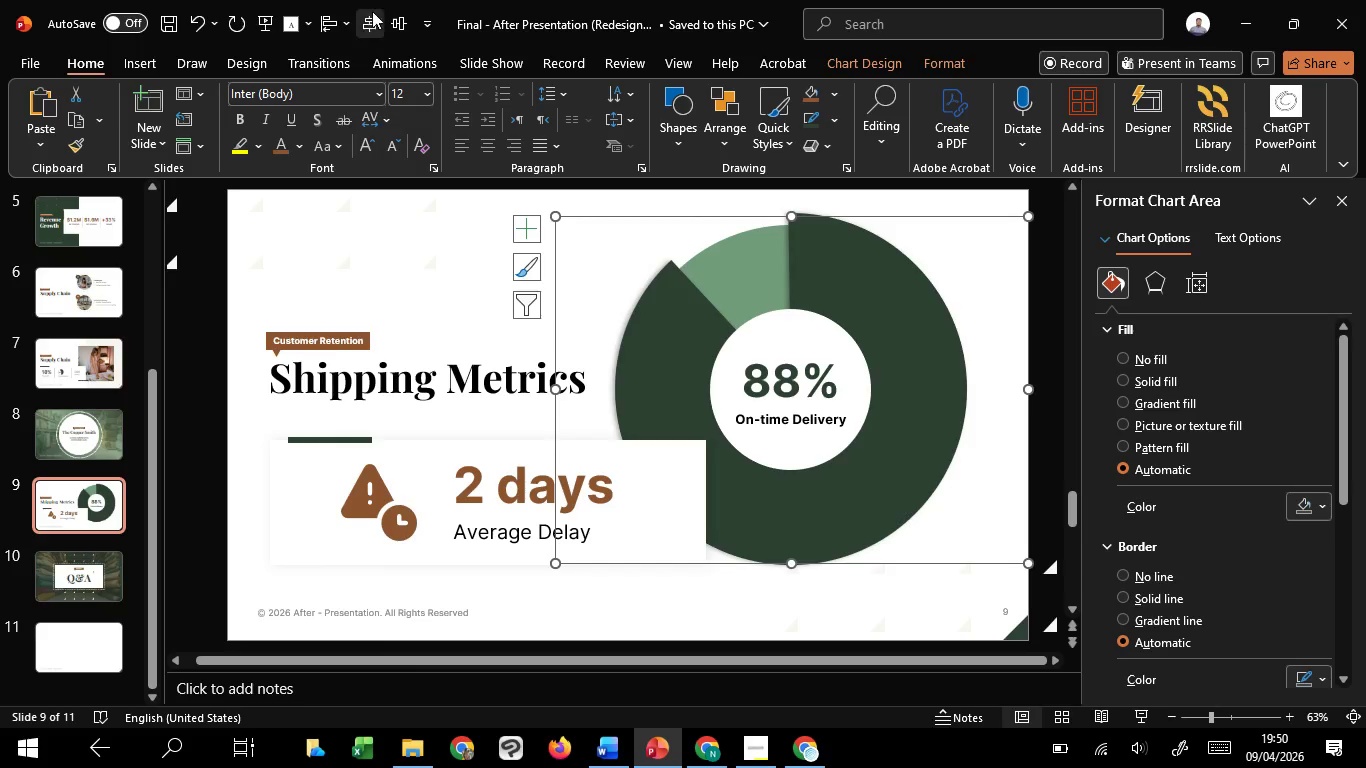 
left_click([390, 13])
 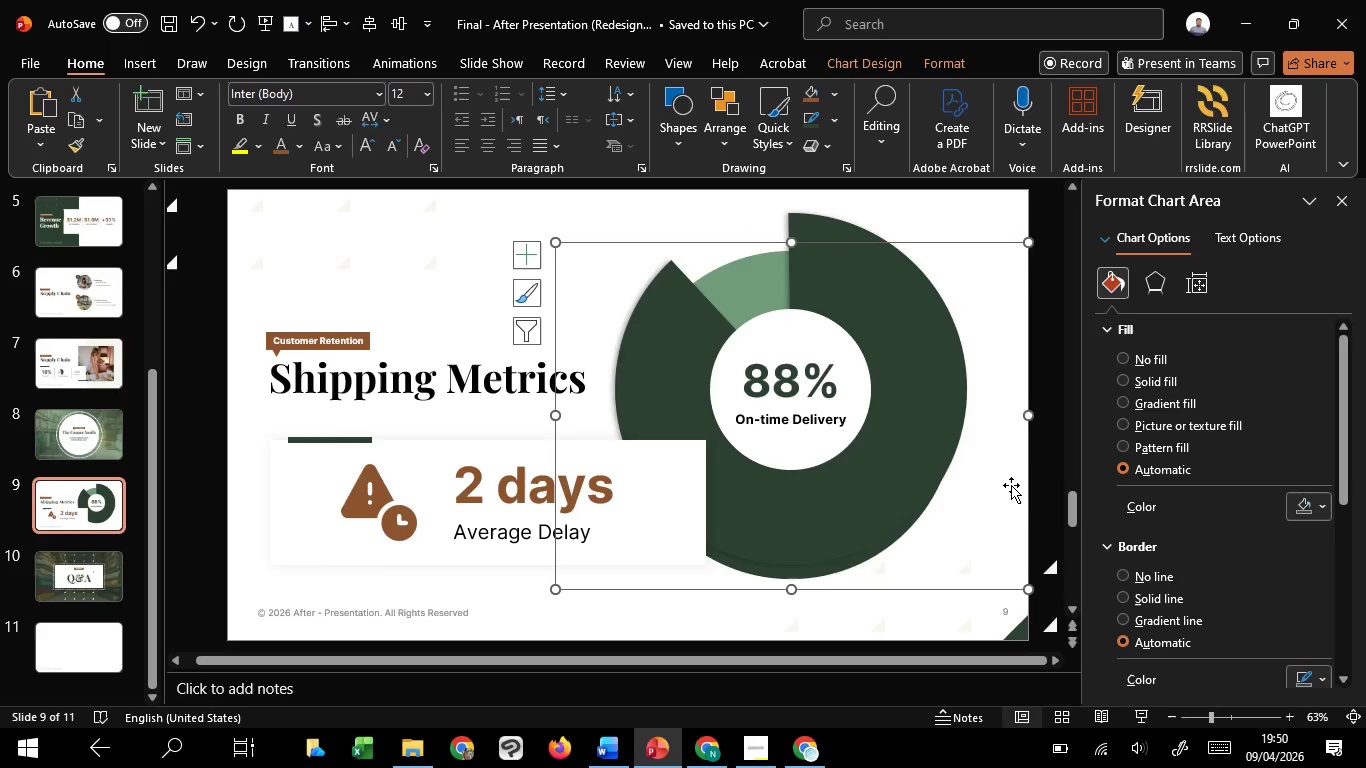 
left_click_drag(start_coordinate=[1011, 485], to_coordinate=[831, 363])
 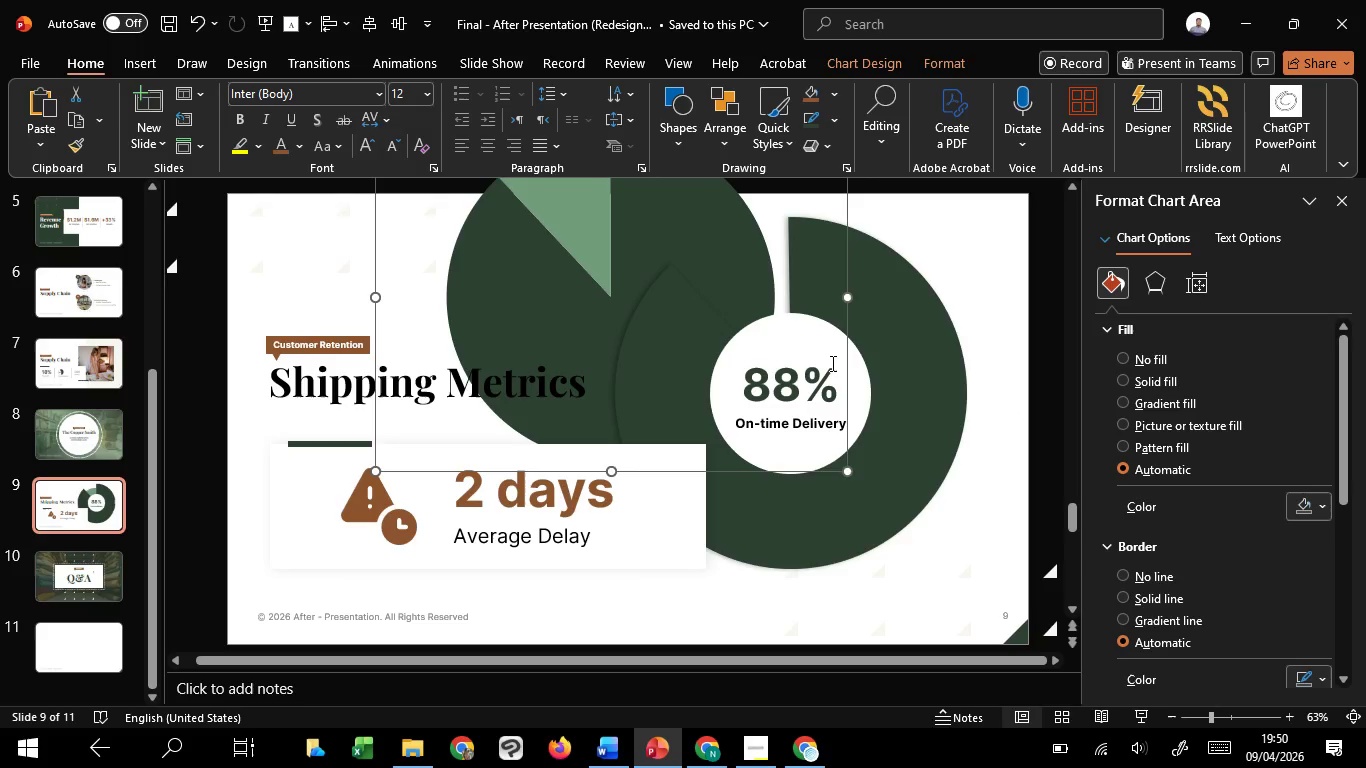 
key(Control+Z)
 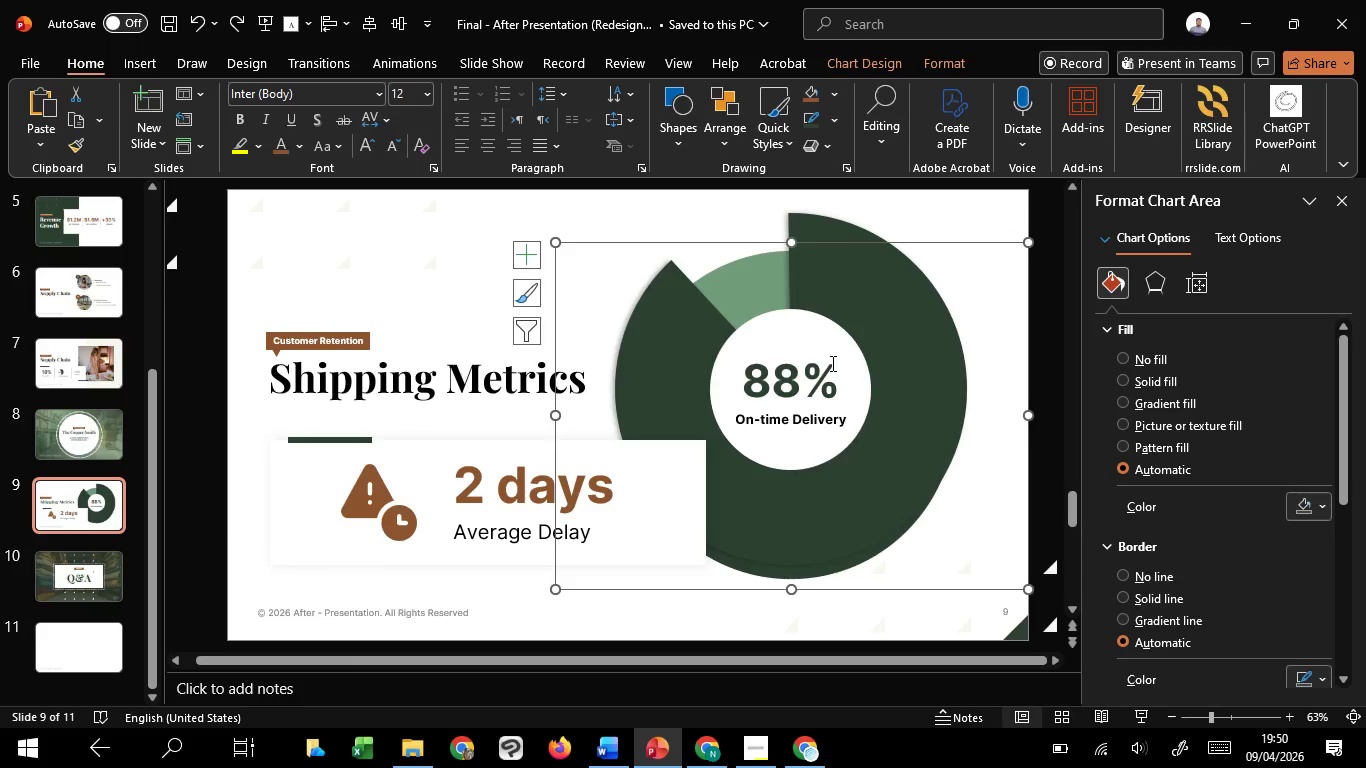 
key(Control+Z)
 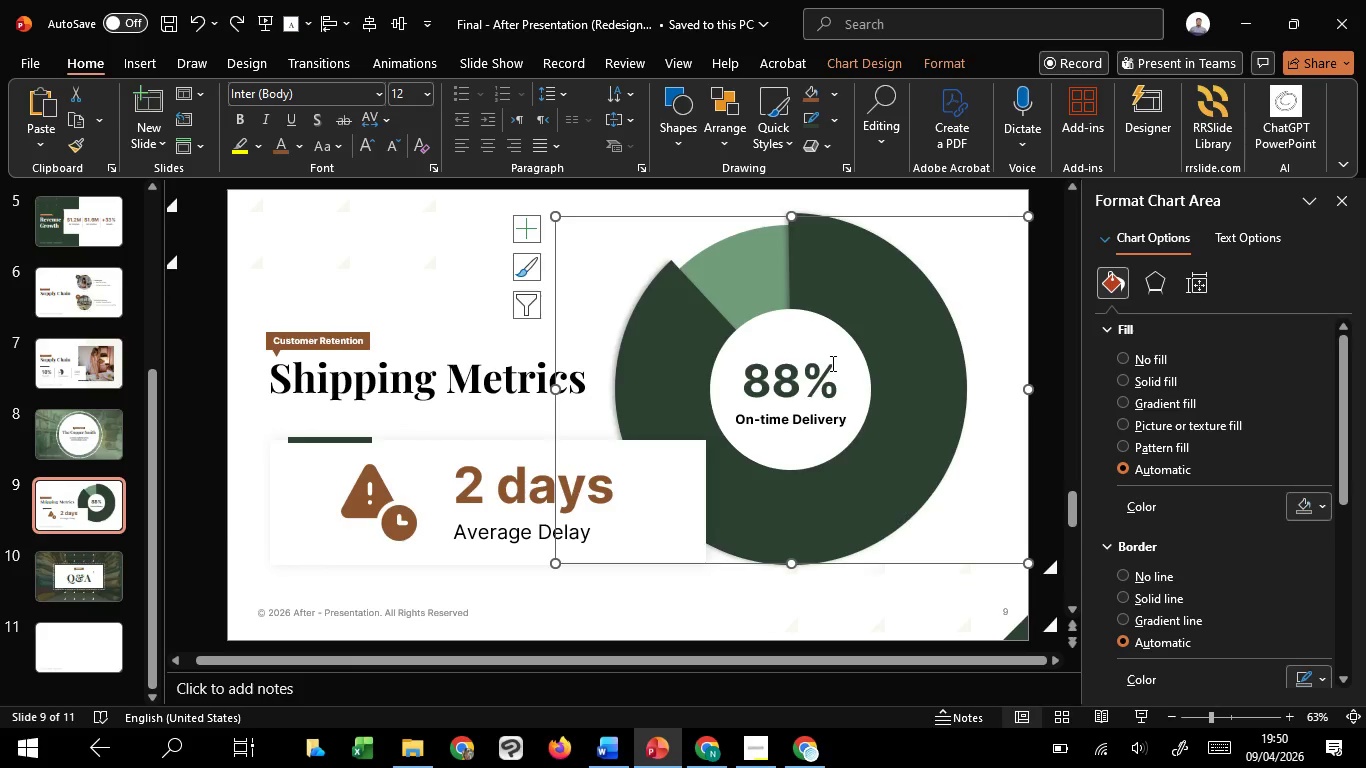 
hold_key(key=ControlLeft, duration=1.25)
scroll: coordinate [831, 363], scroll_direction: down, amount: 1.0
 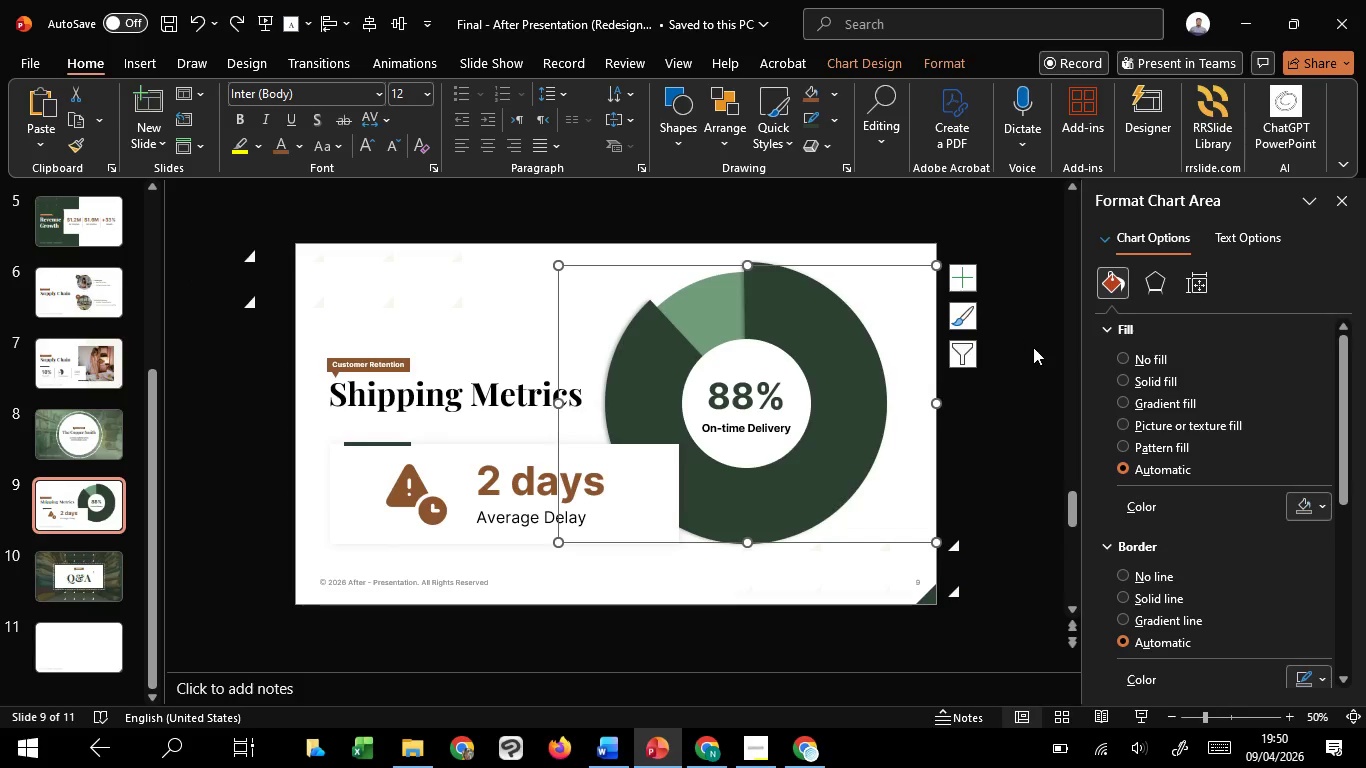 
left_click([1033, 347])
 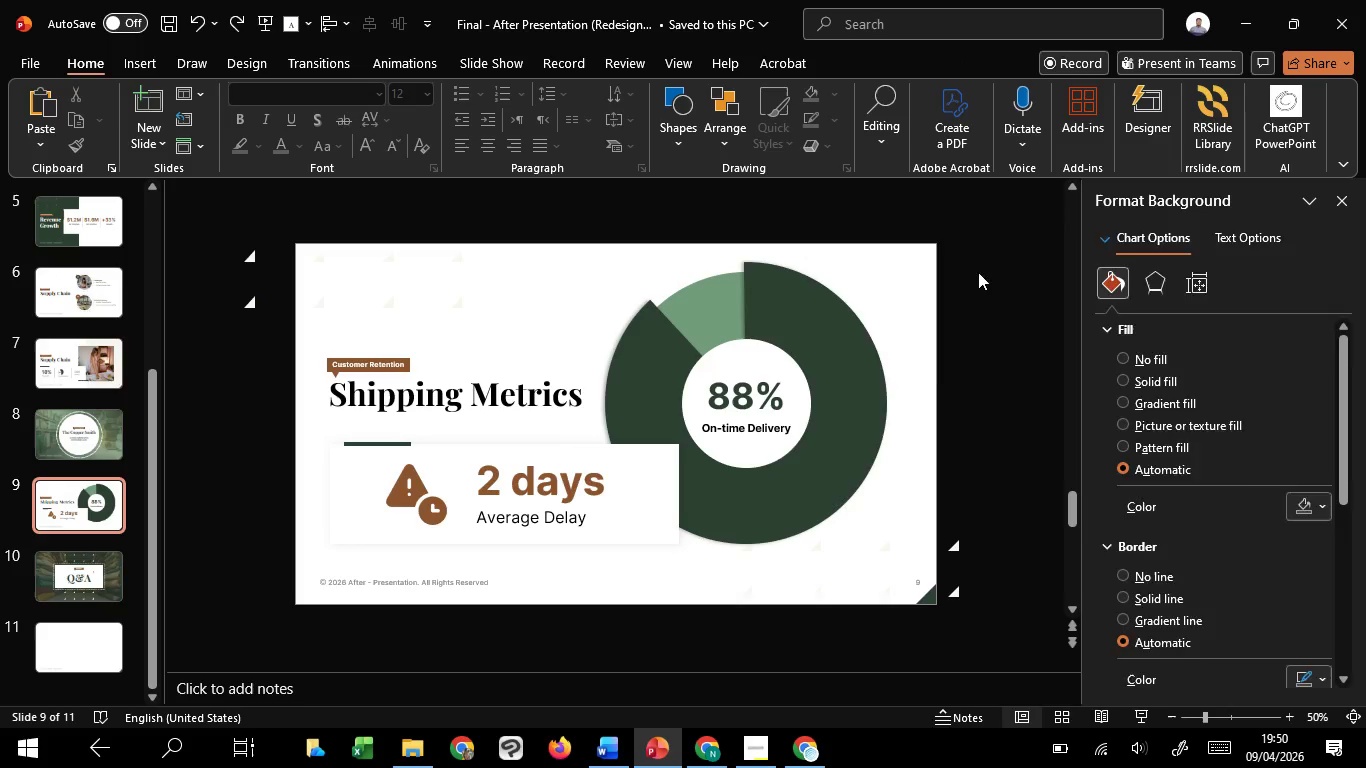 
left_click_drag(start_coordinate=[1029, 235], to_coordinate=[522, 559])
 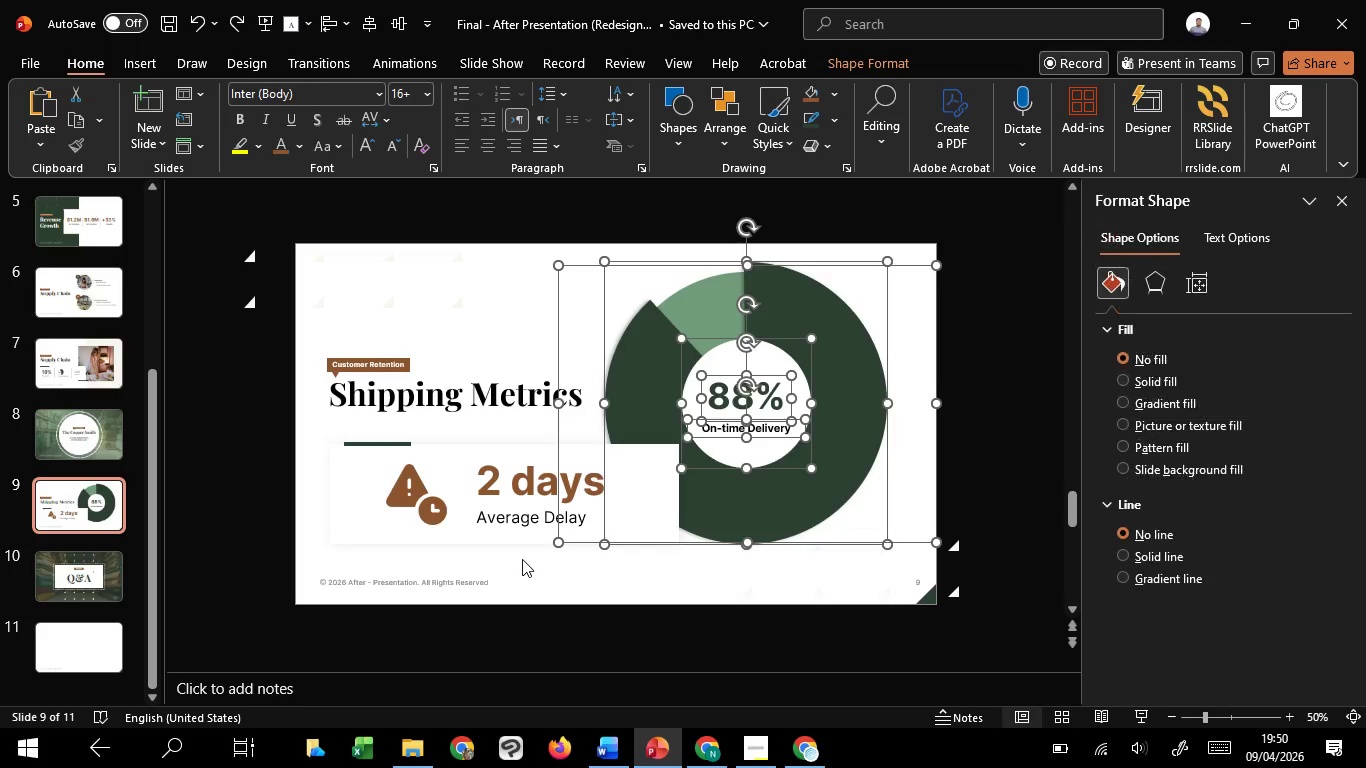 
key(Control+G)
 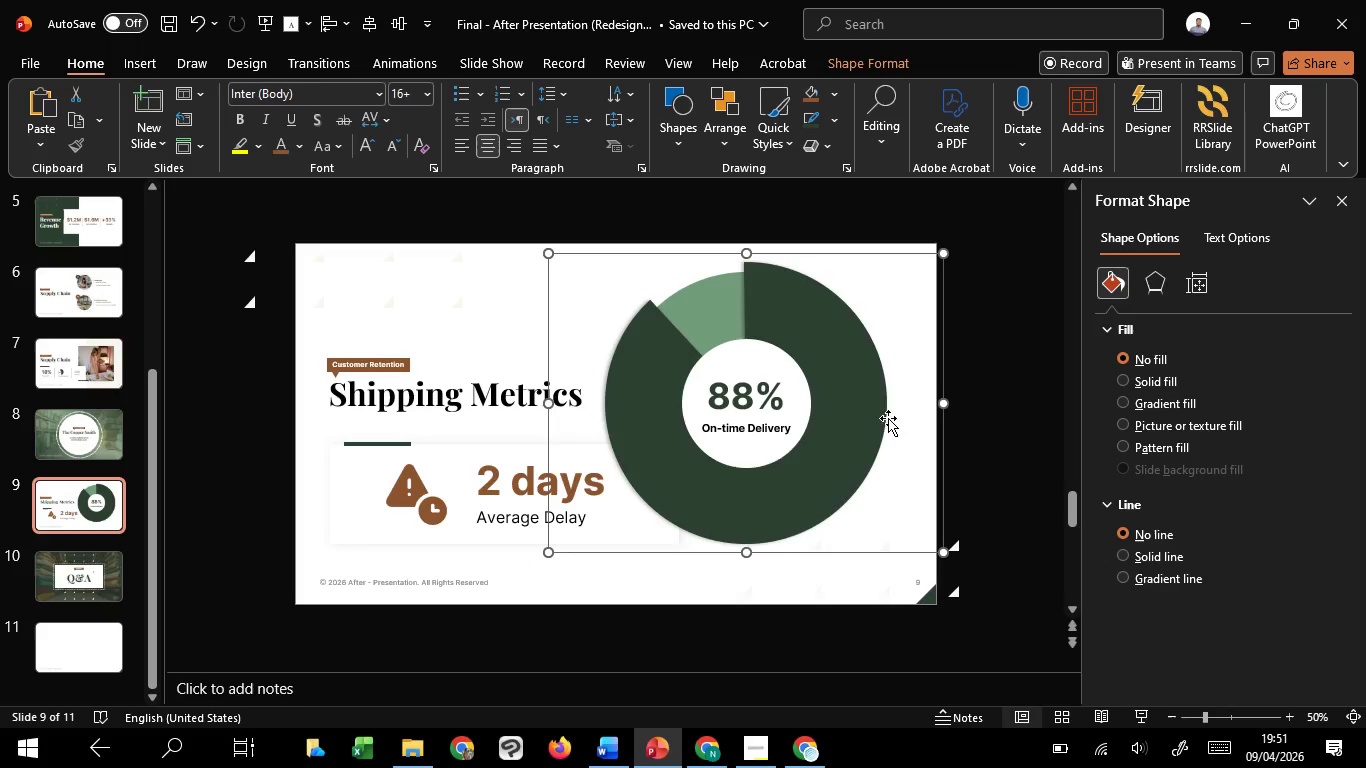 
right_click([876, 410])
 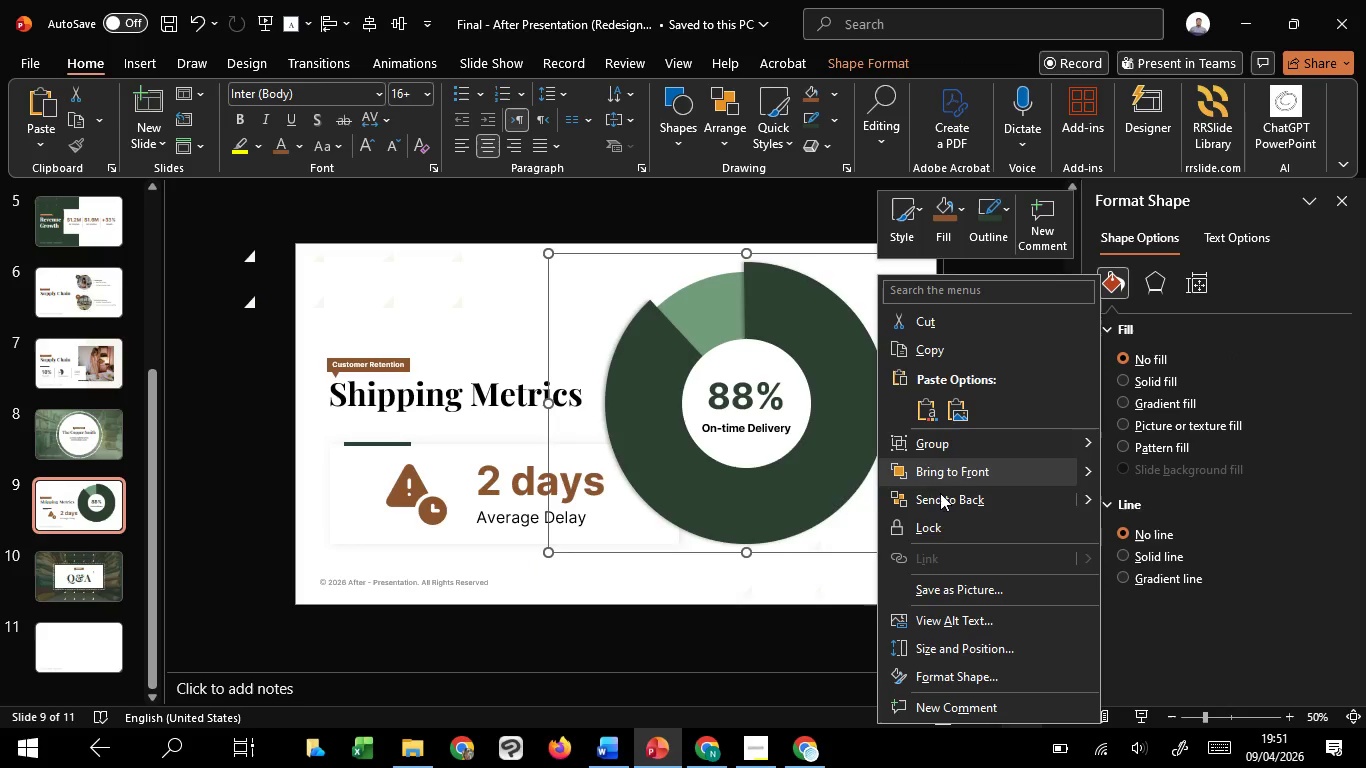 
left_click([943, 498])
 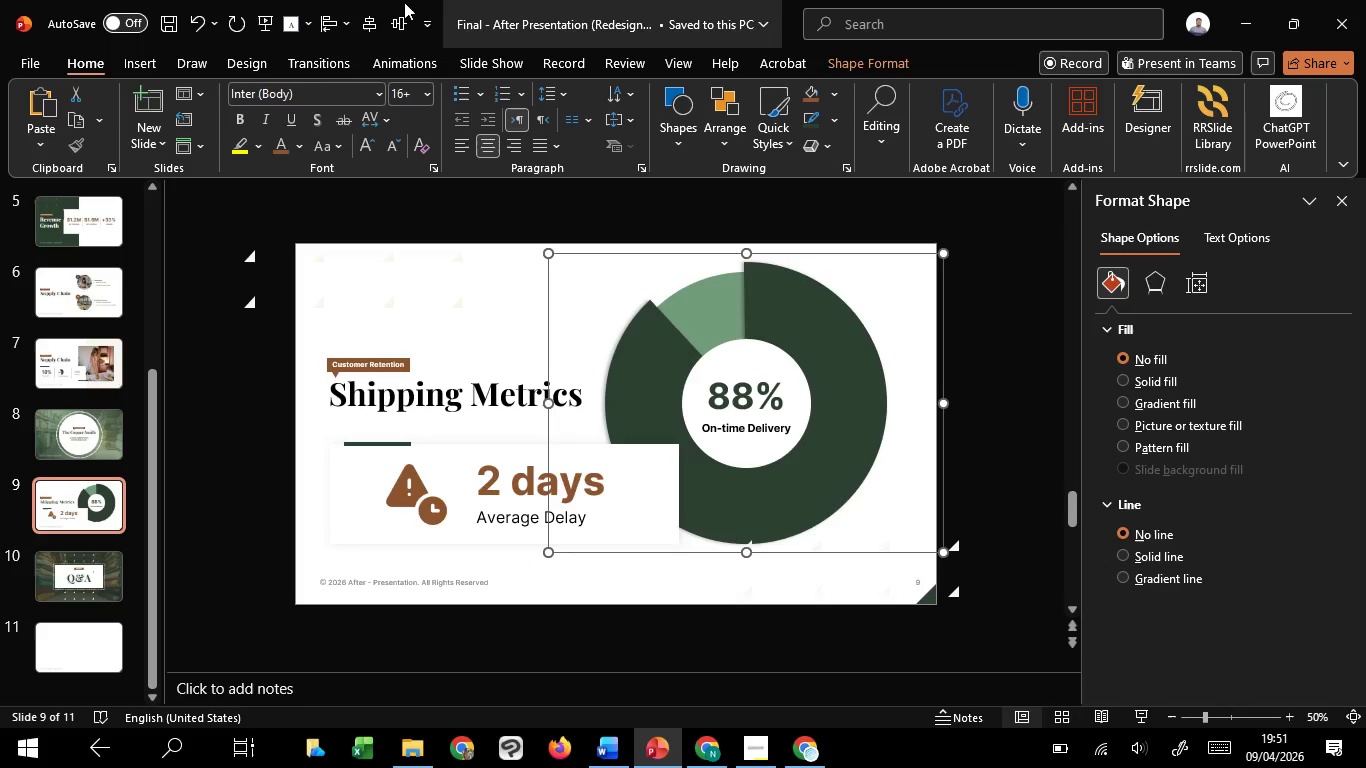 
left_click_drag(start_coordinate=[388, 23], to_coordinate=[393, 22])
 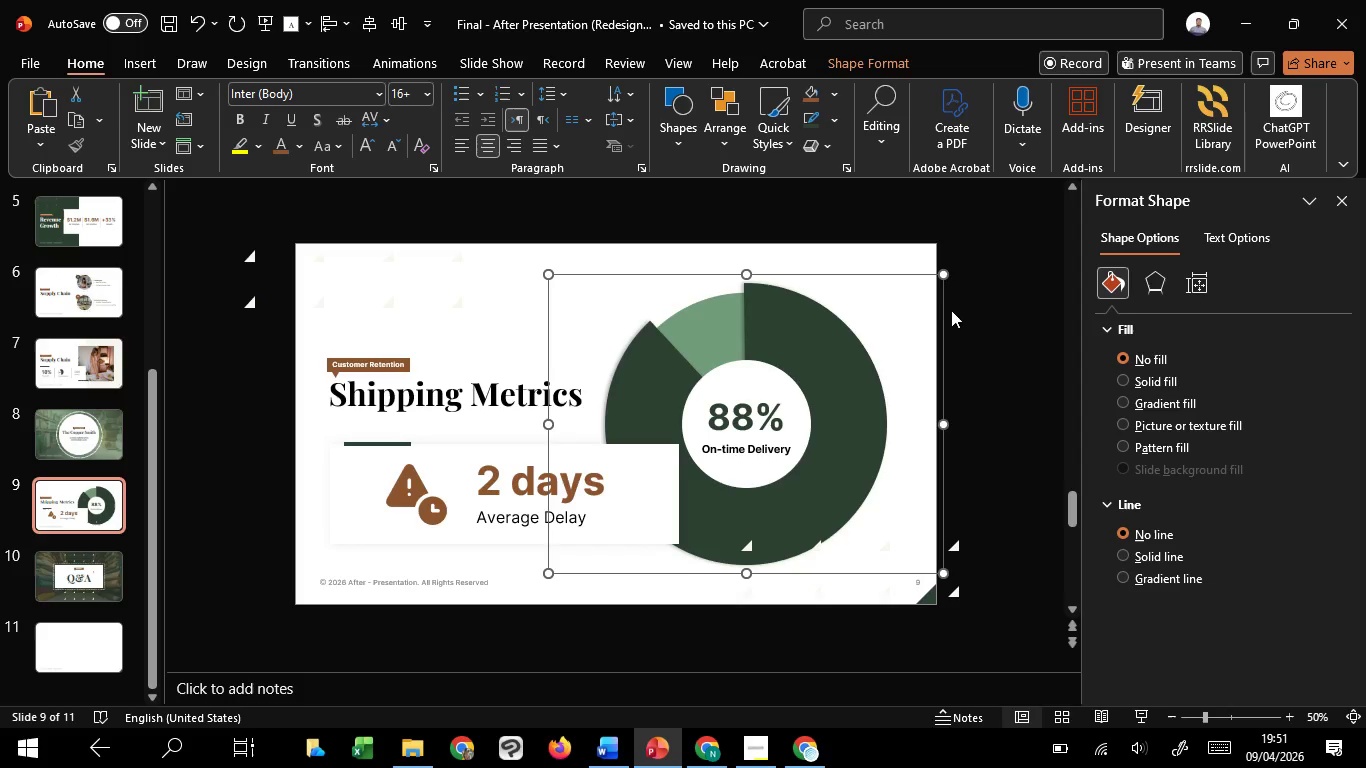 
left_click_drag(start_coordinate=[944, 310], to_coordinate=[942, 295])
 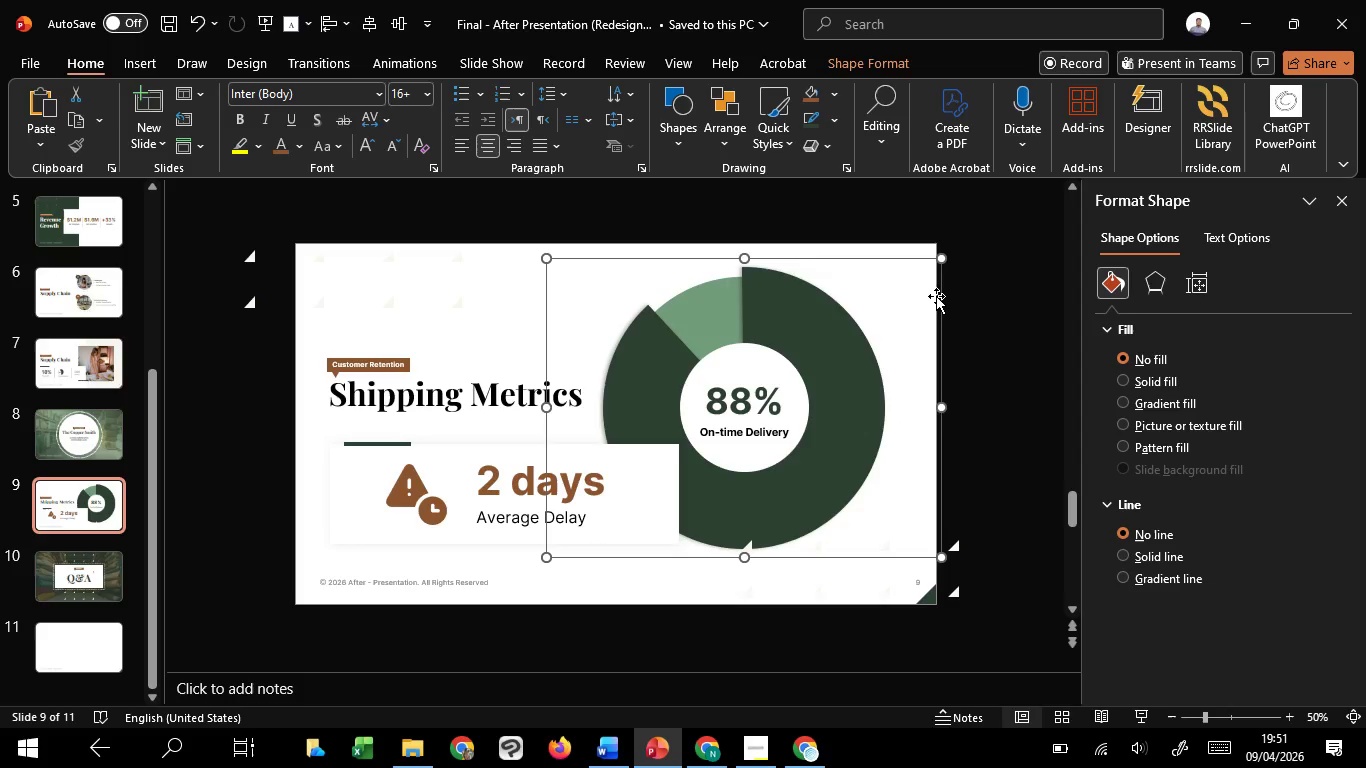 
key(Control+Z)
 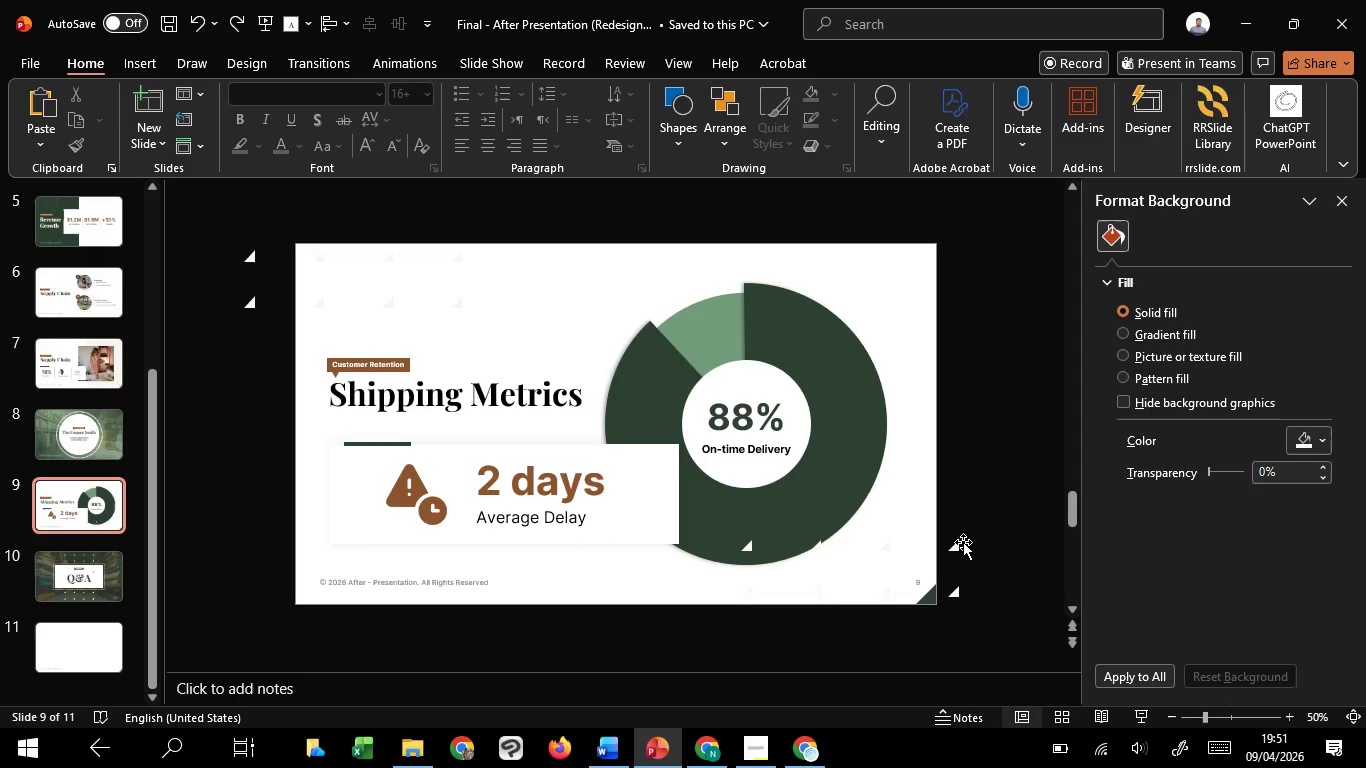 
left_click([960, 545])
 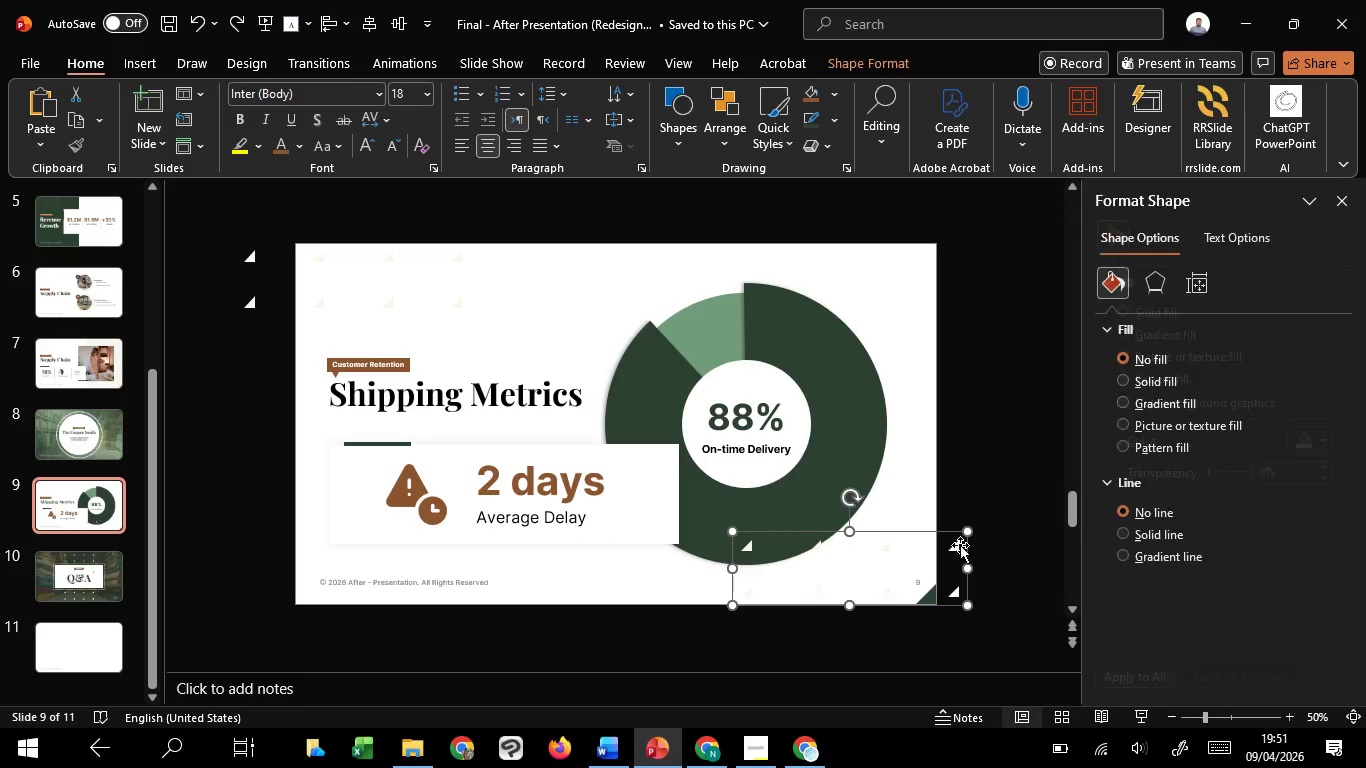 
right_click([960, 545])
 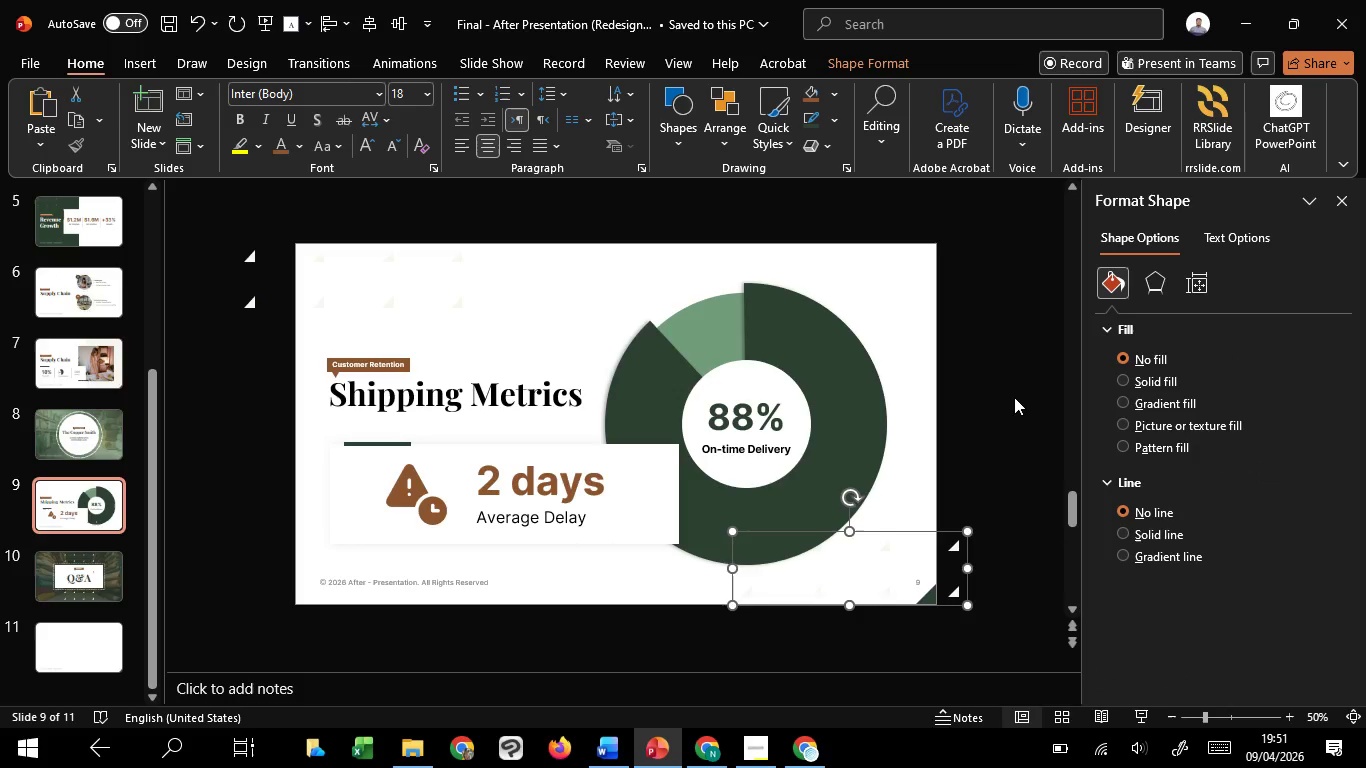 
left_click([1018, 417])
 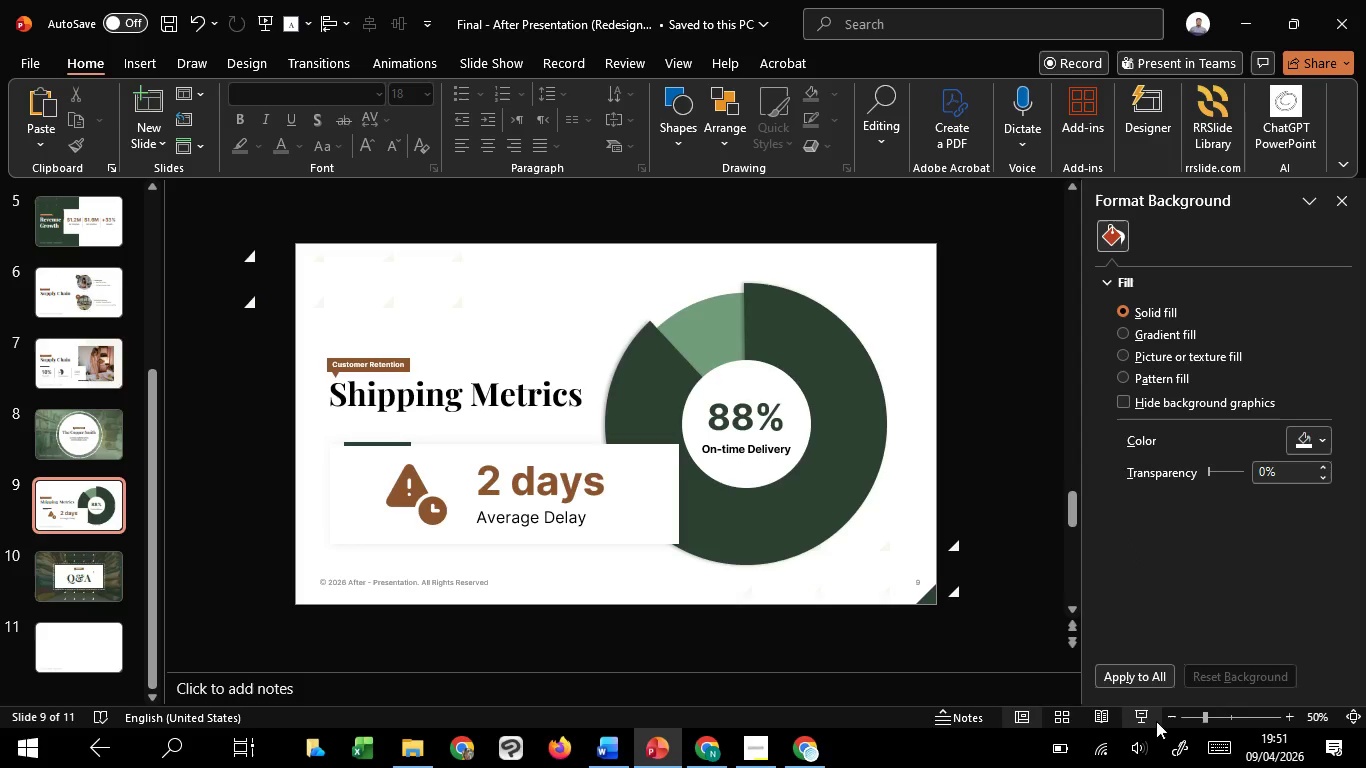 
left_click([1148, 721])
 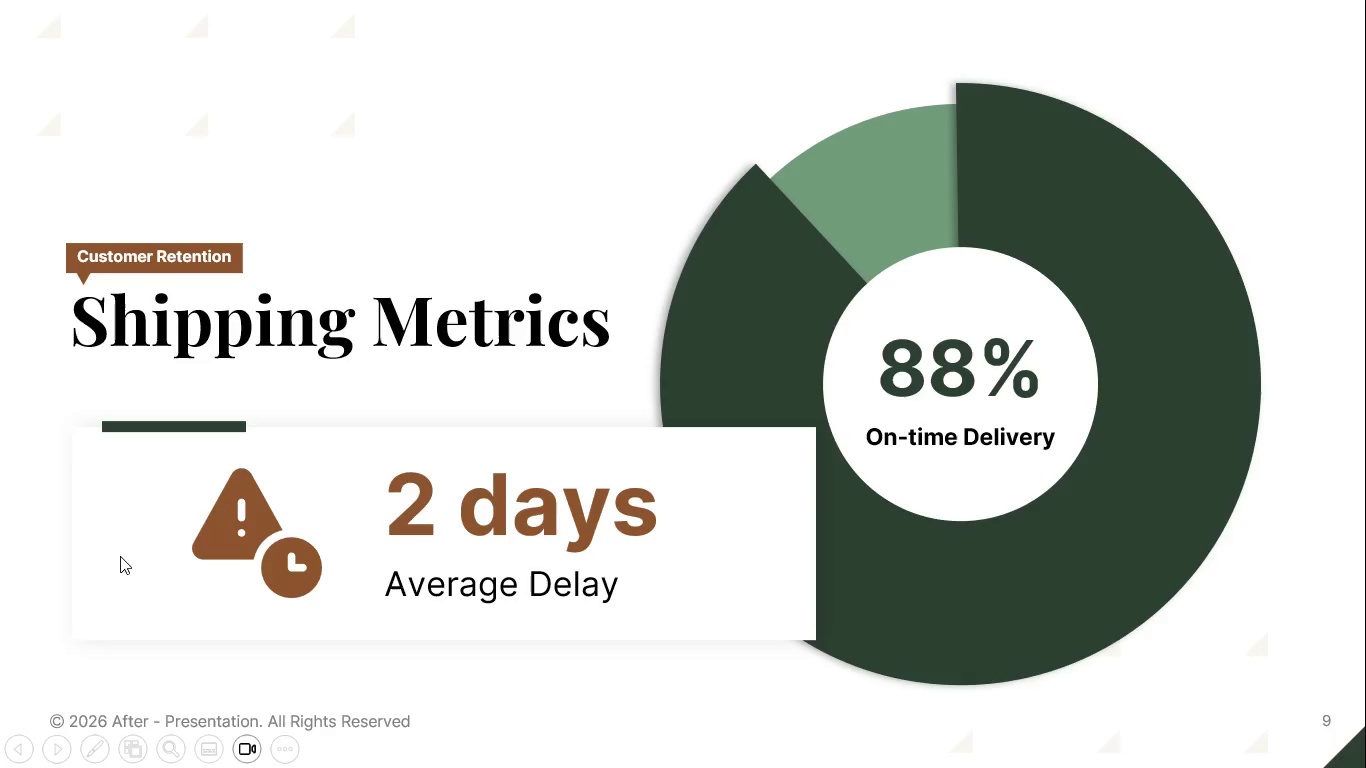 
wait(20.11)
 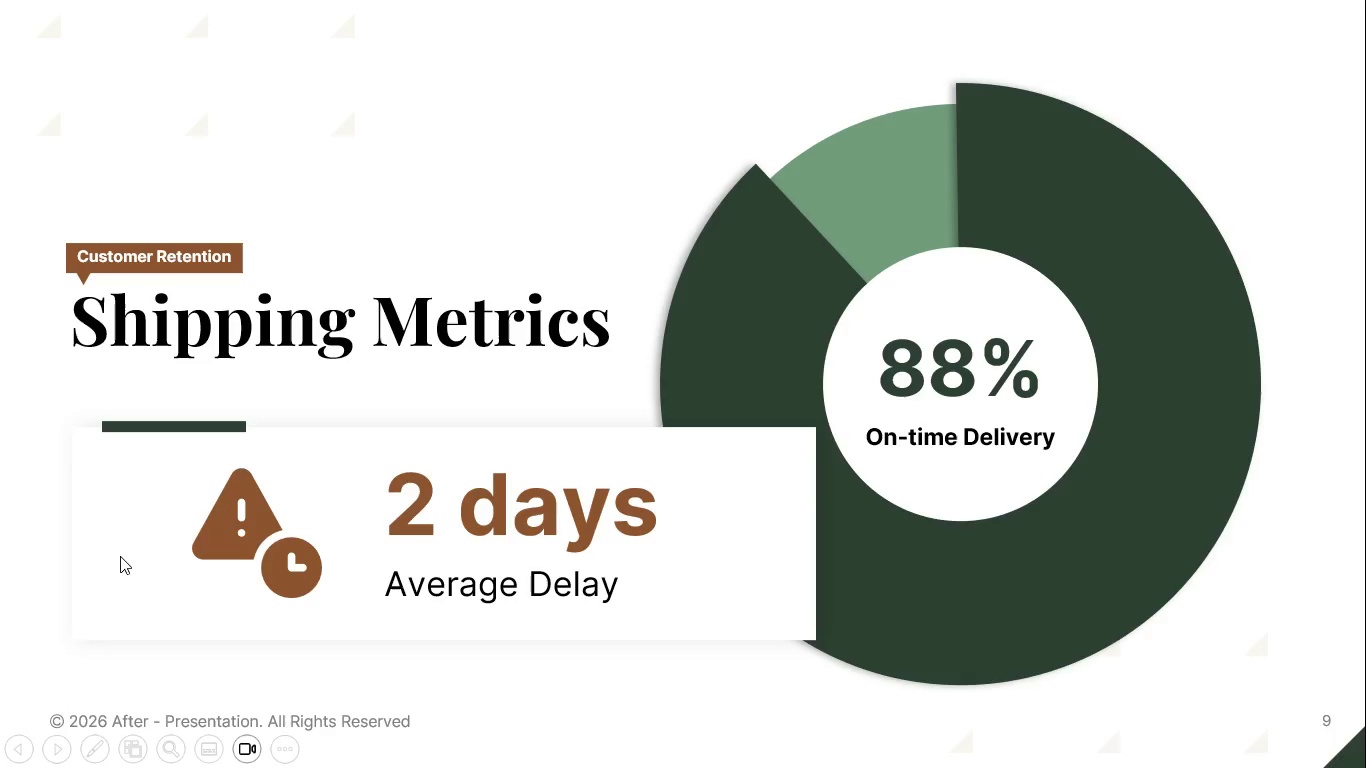 
key(Escape)
 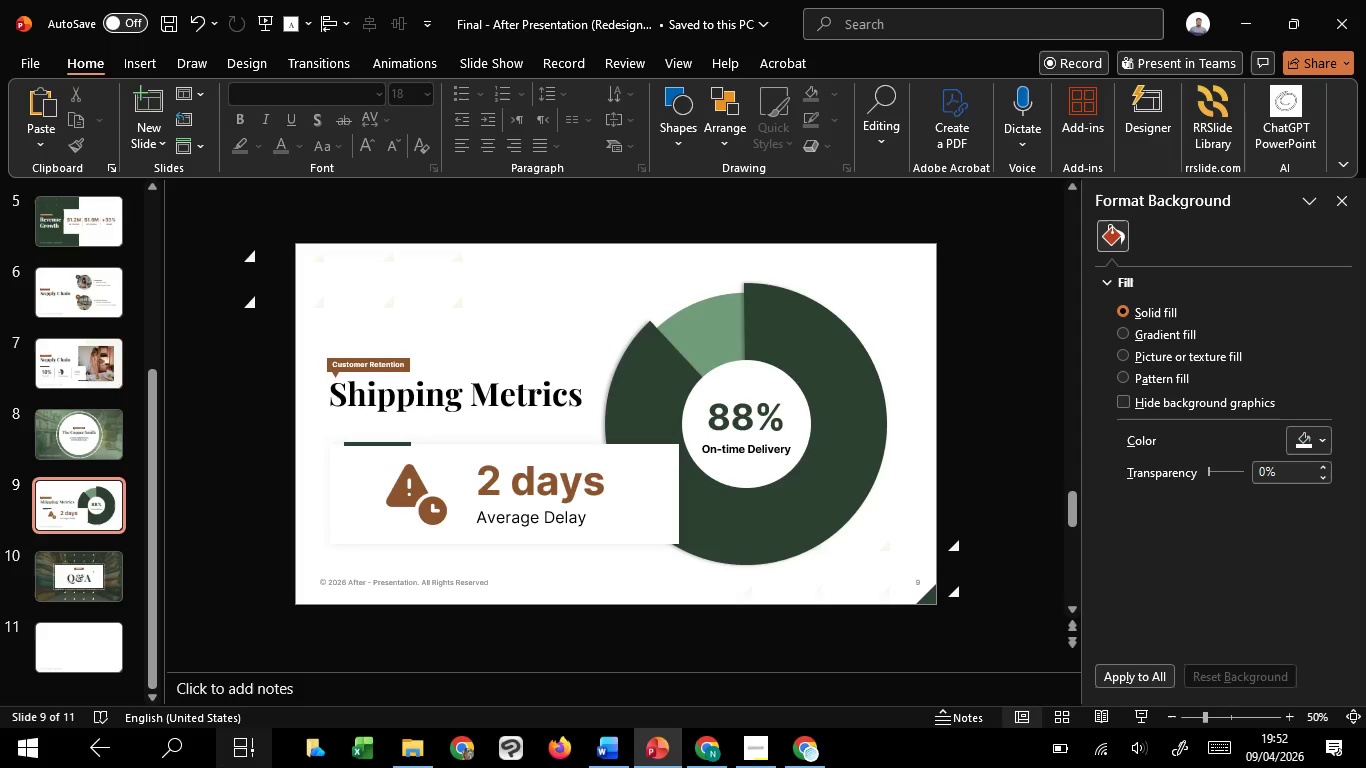 
wait(34.61)
 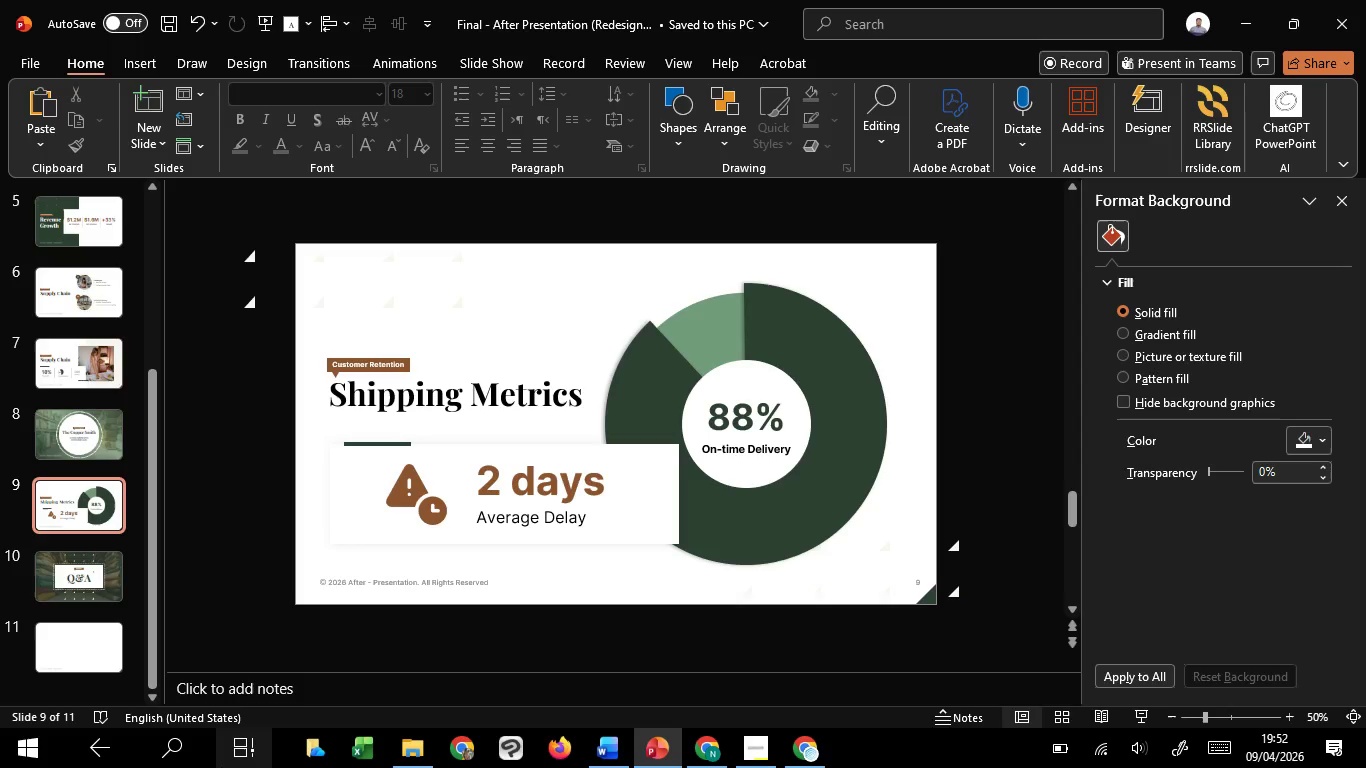 
left_click([94, 581])
 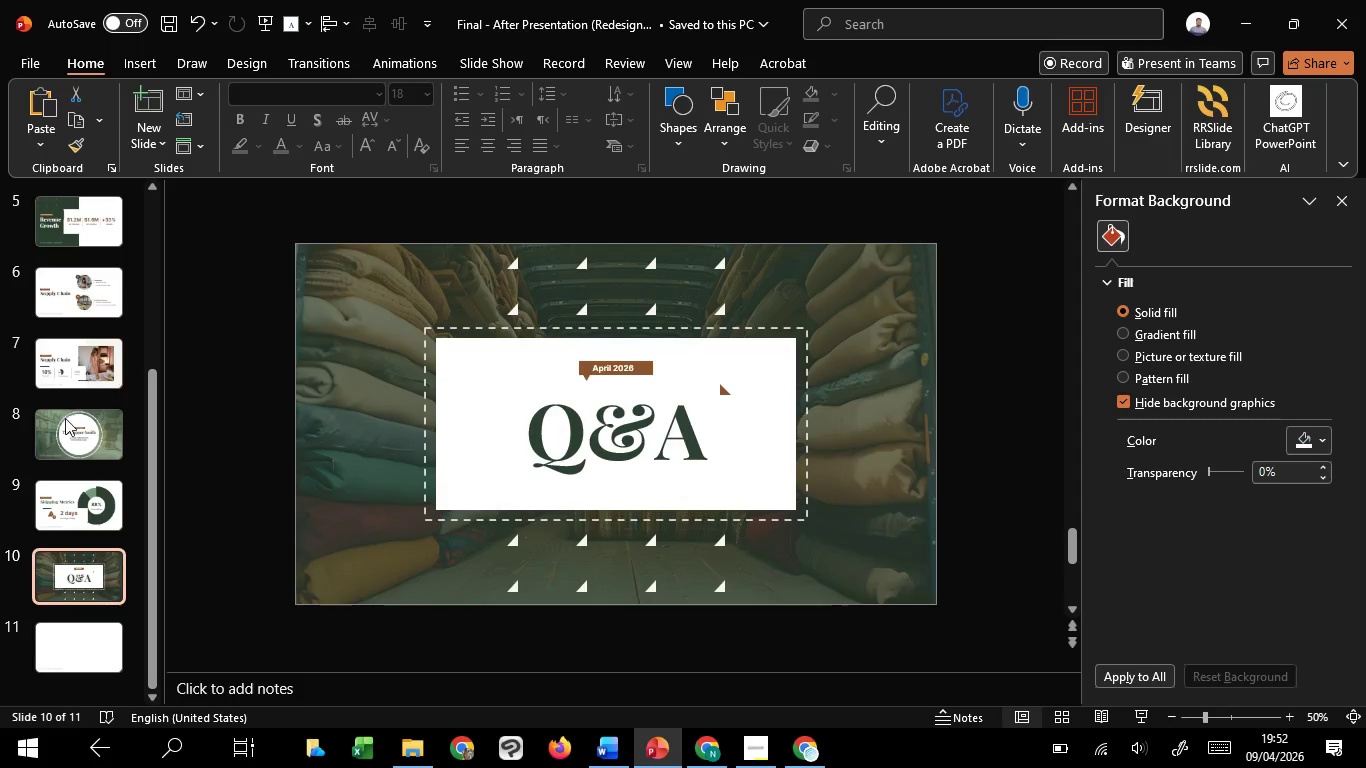 
left_click([67, 421])
 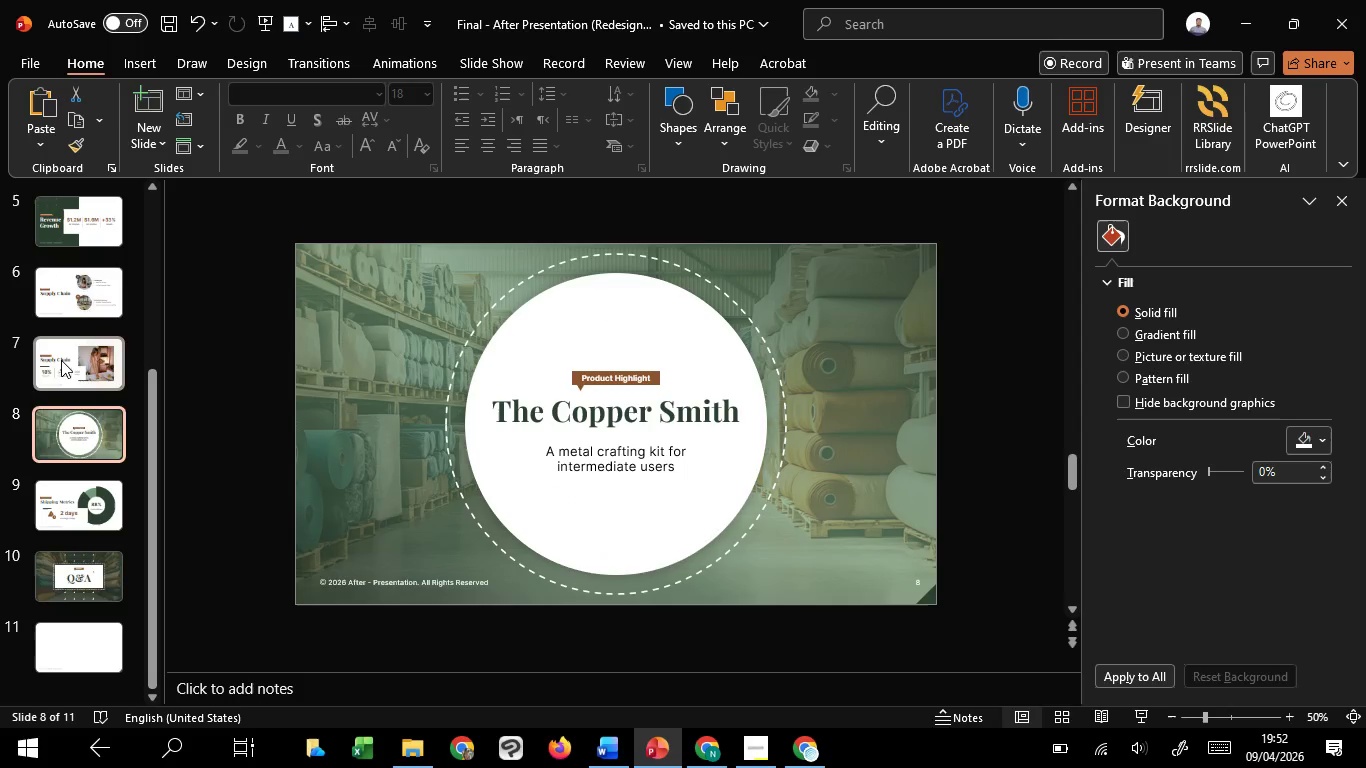 
left_click([61, 360])
 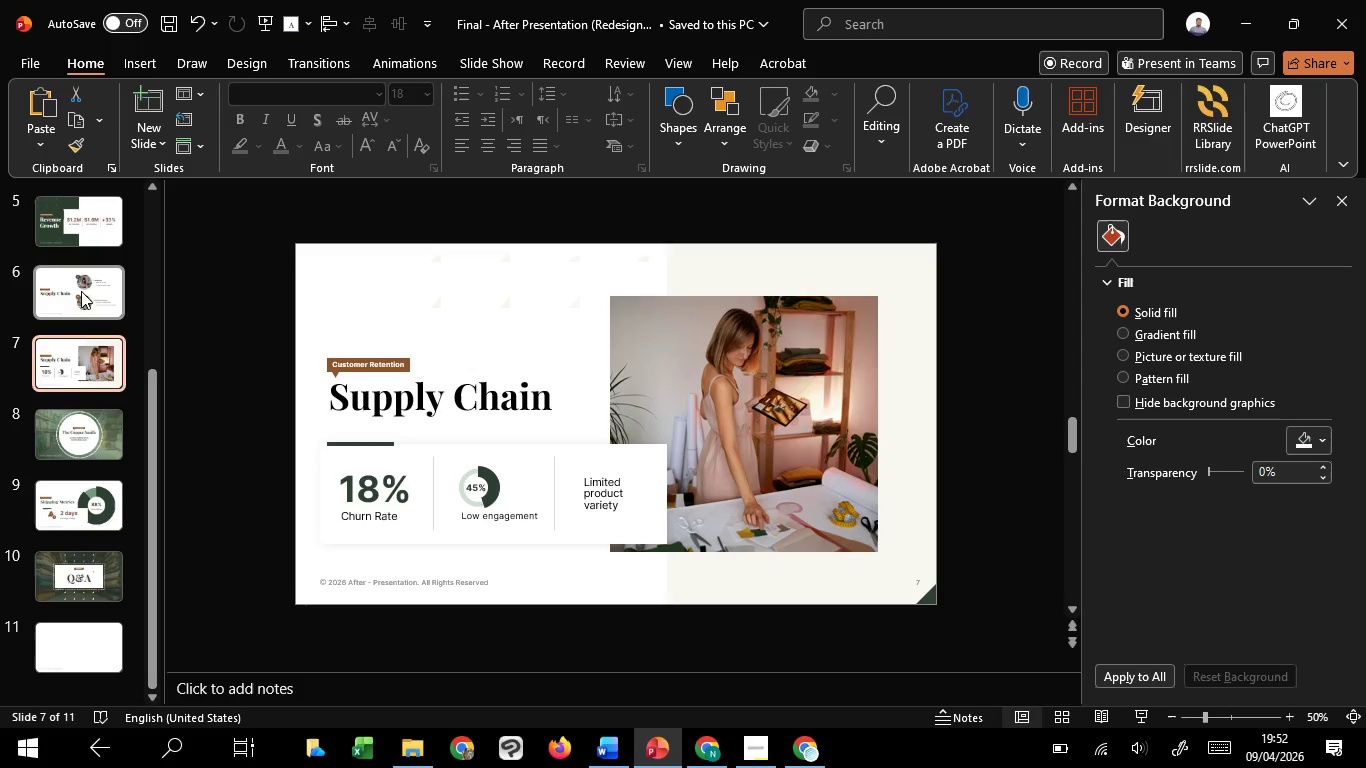 
left_click([81, 291])
 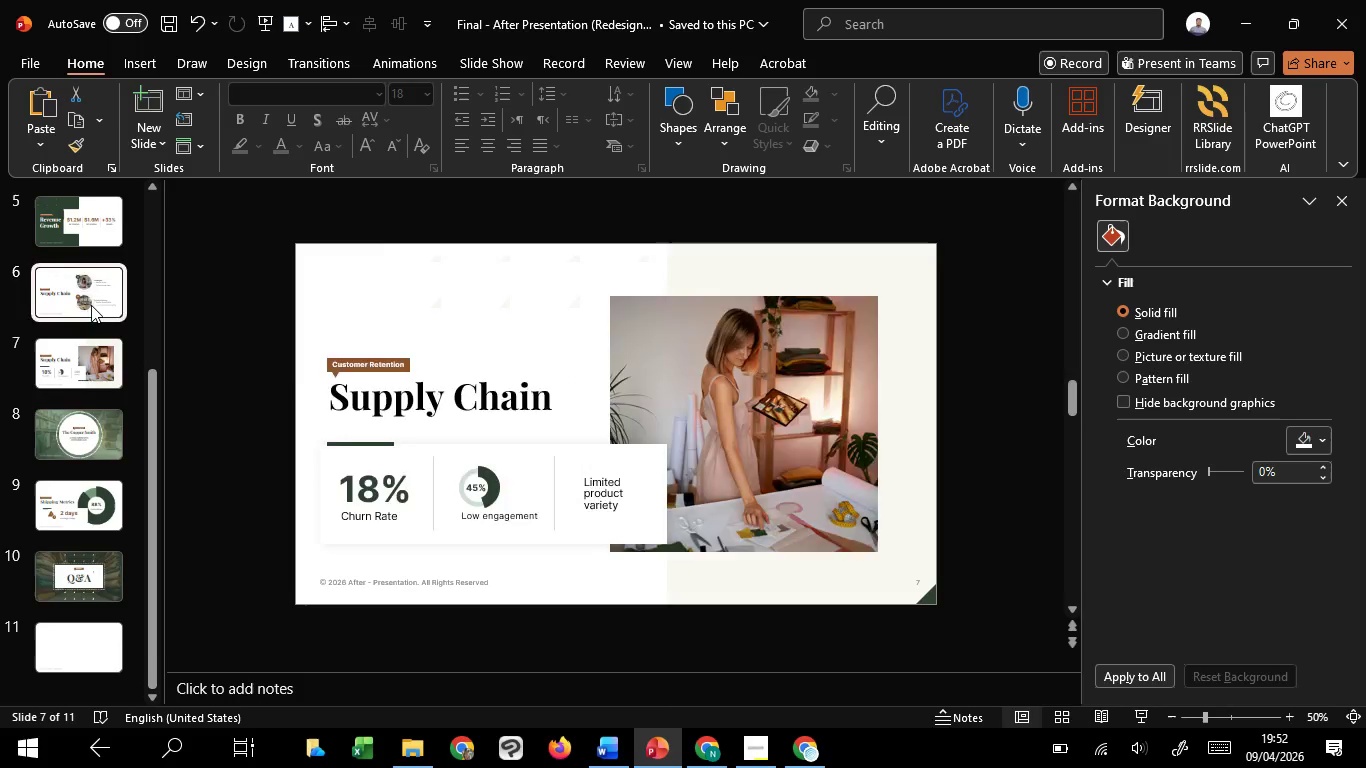 
scroll: coordinate [91, 307], scroll_direction: up, amount: 4.0
 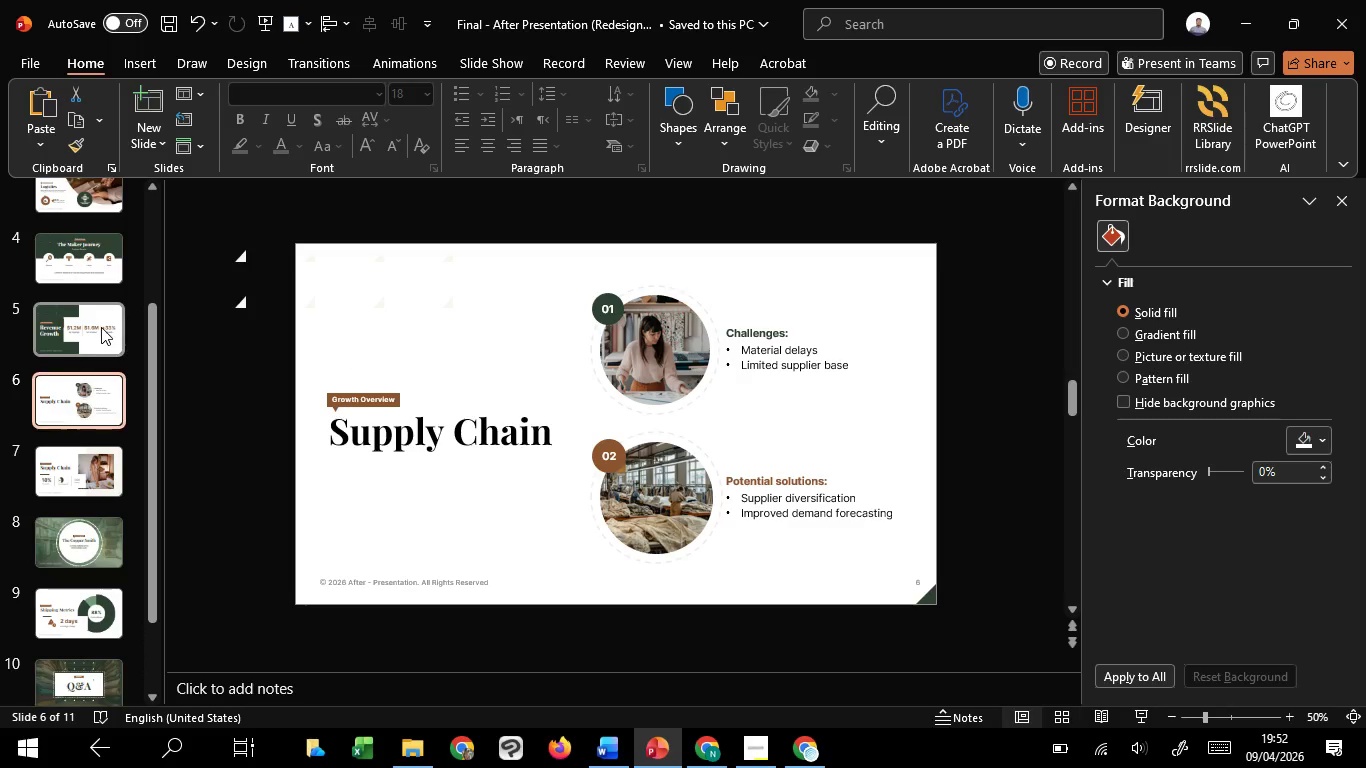 
left_click([101, 327])
 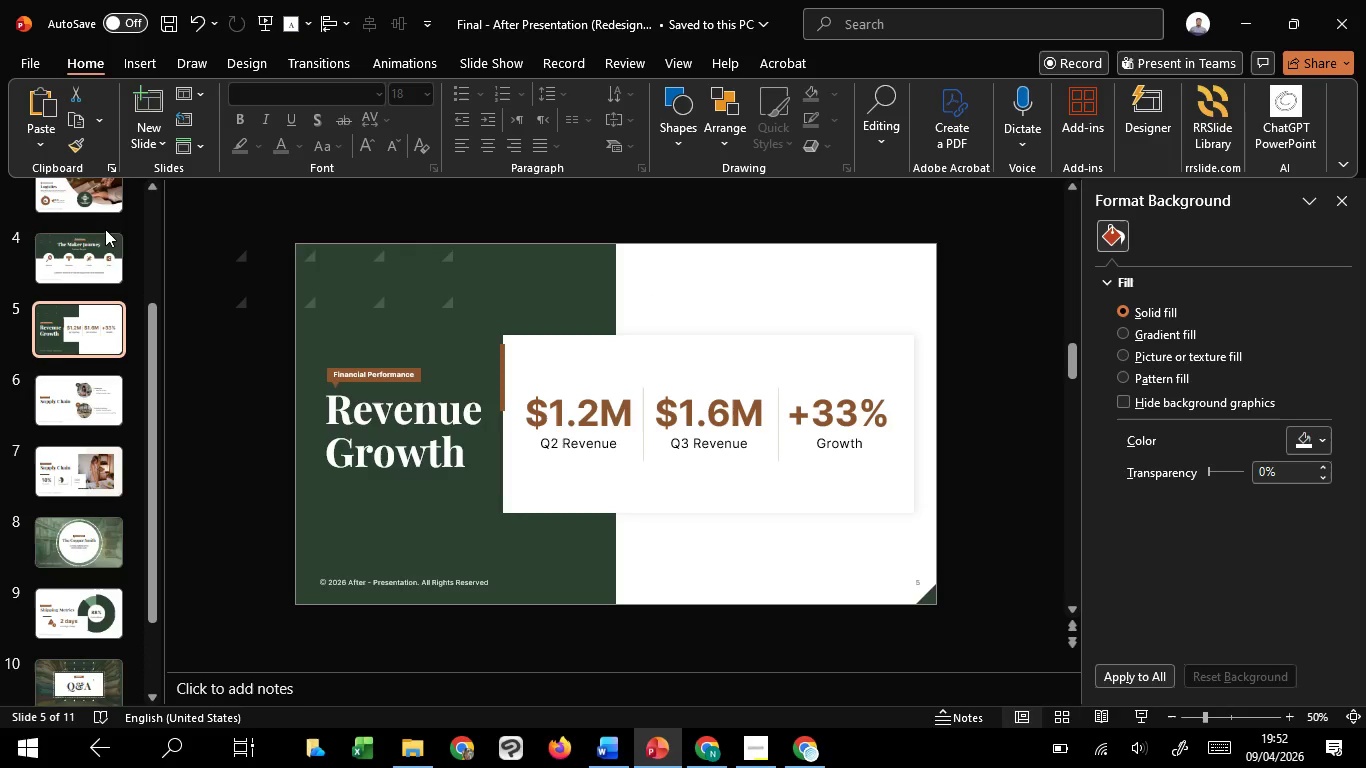 
left_click([96, 255])
 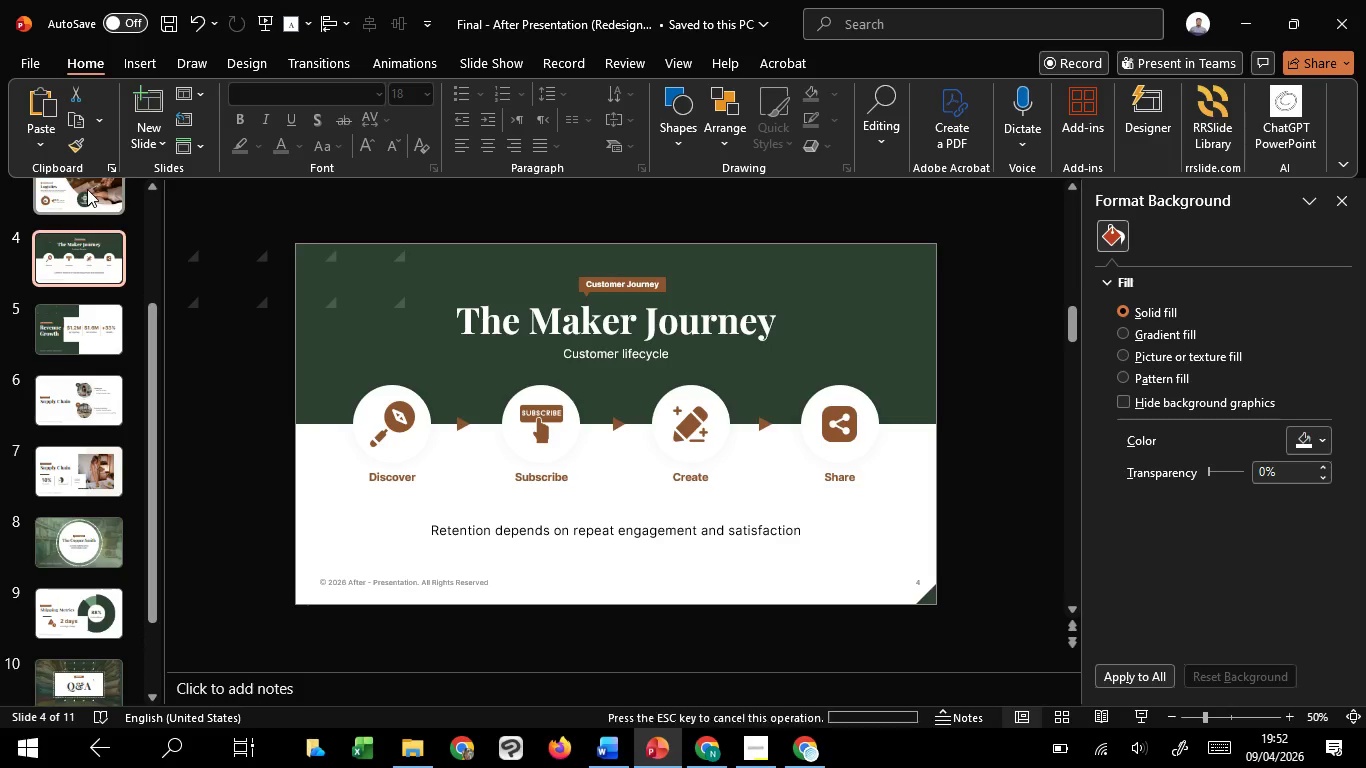 
left_click([87, 189])
 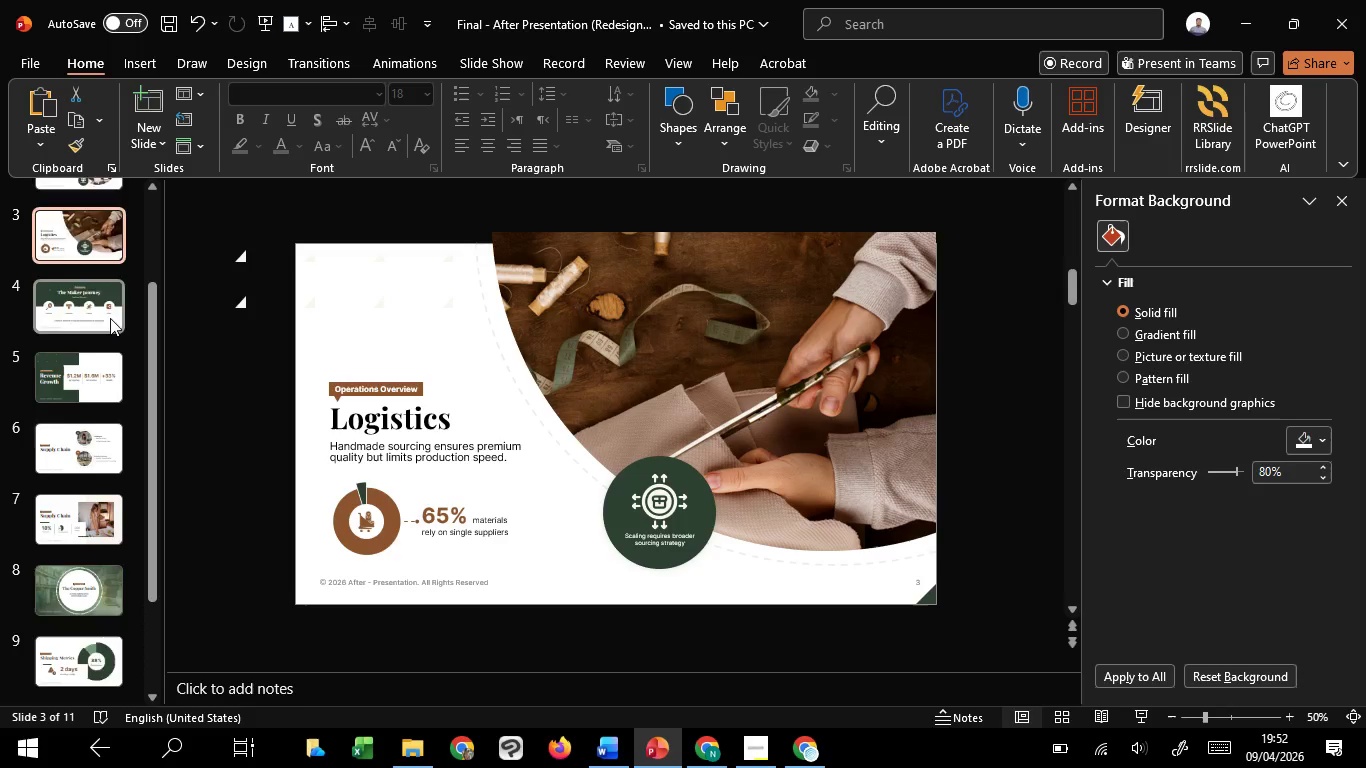 
scroll: coordinate [110, 318], scroll_direction: up, amount: 4.0
 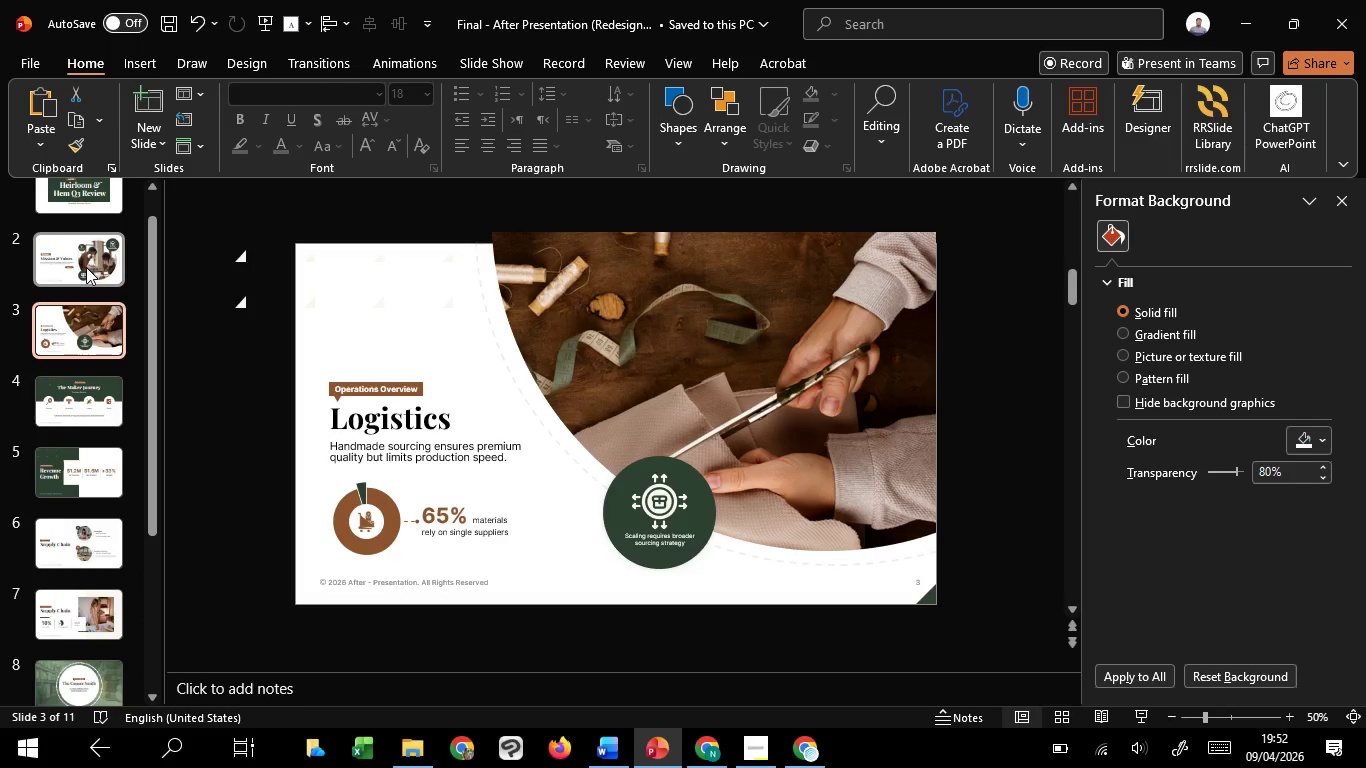 
left_click([86, 267])
 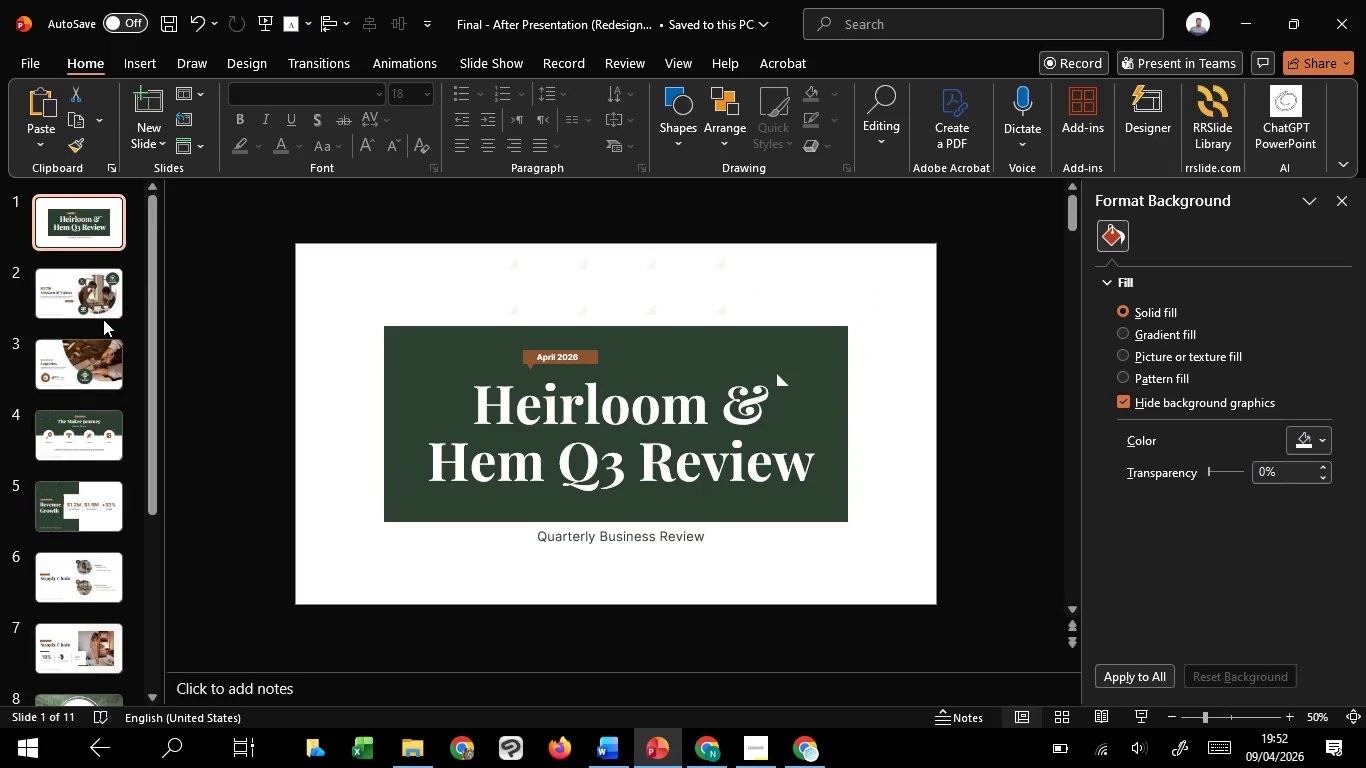 
scroll: coordinate [103, 319], scroll_direction: up, amount: 3.0
 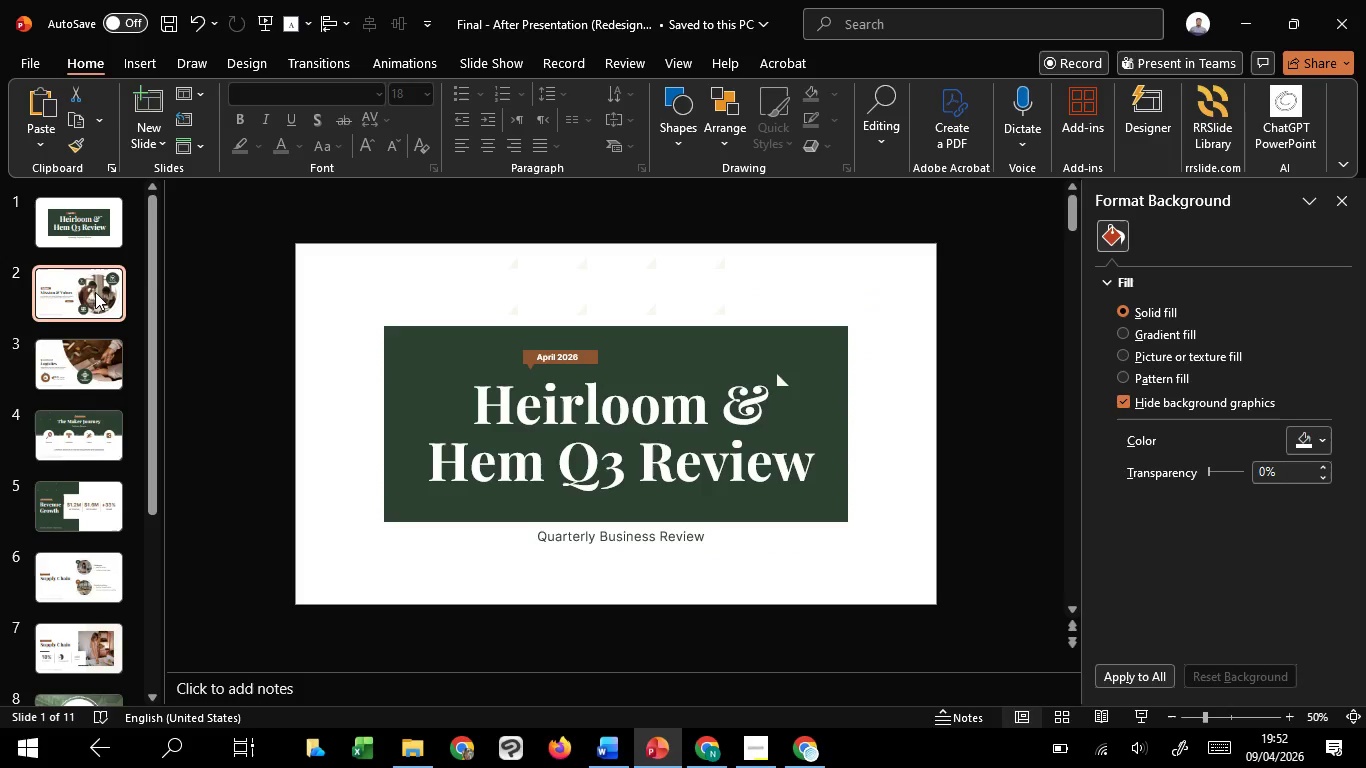 
left_click([95, 292])
 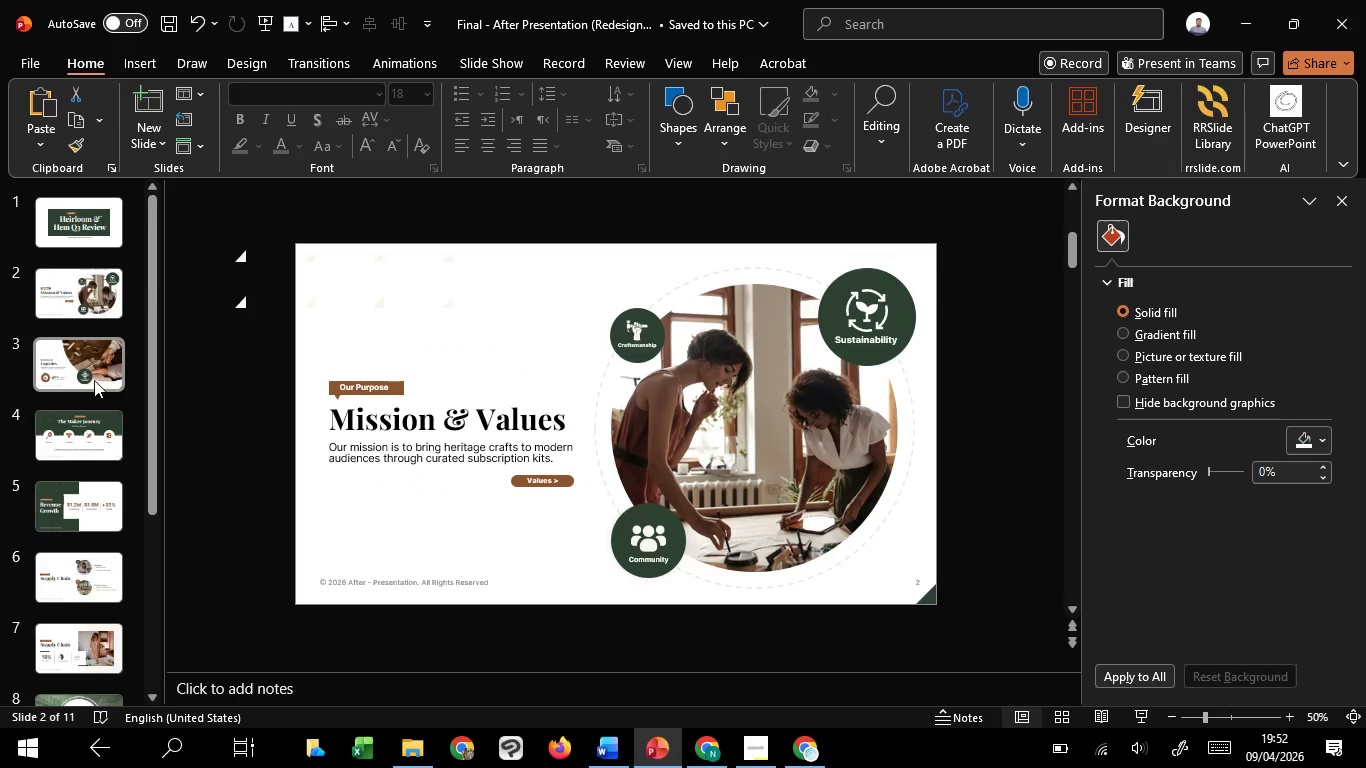 
left_click([94, 380])
 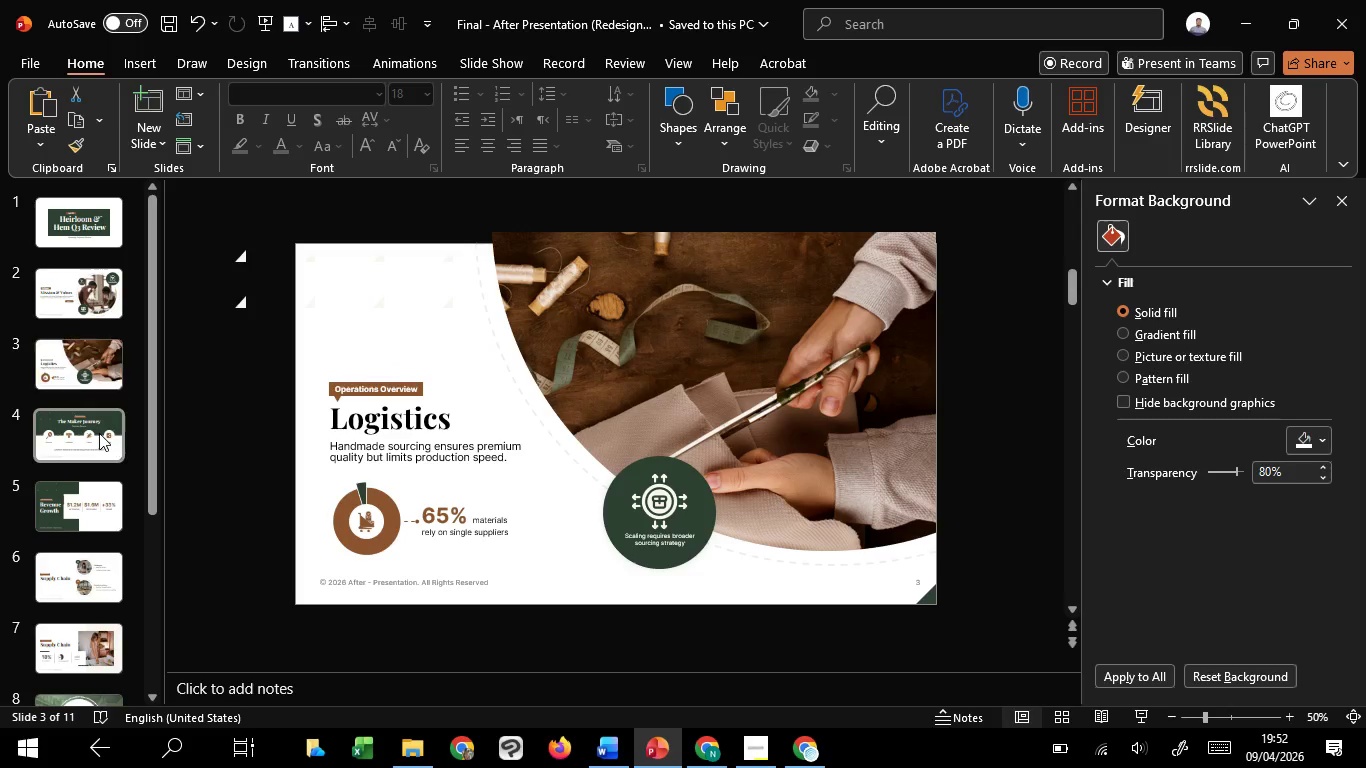 
left_click([99, 433])
 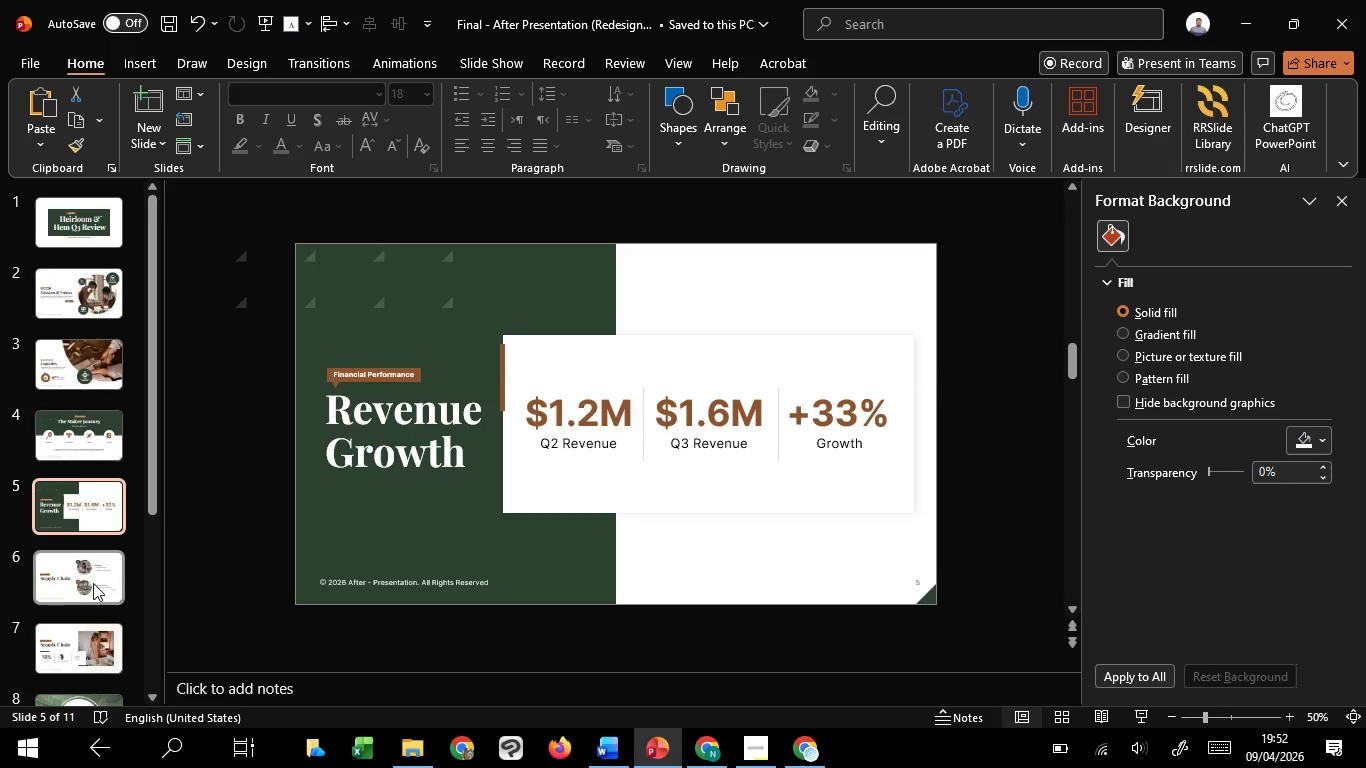 
double_click([93, 583])
 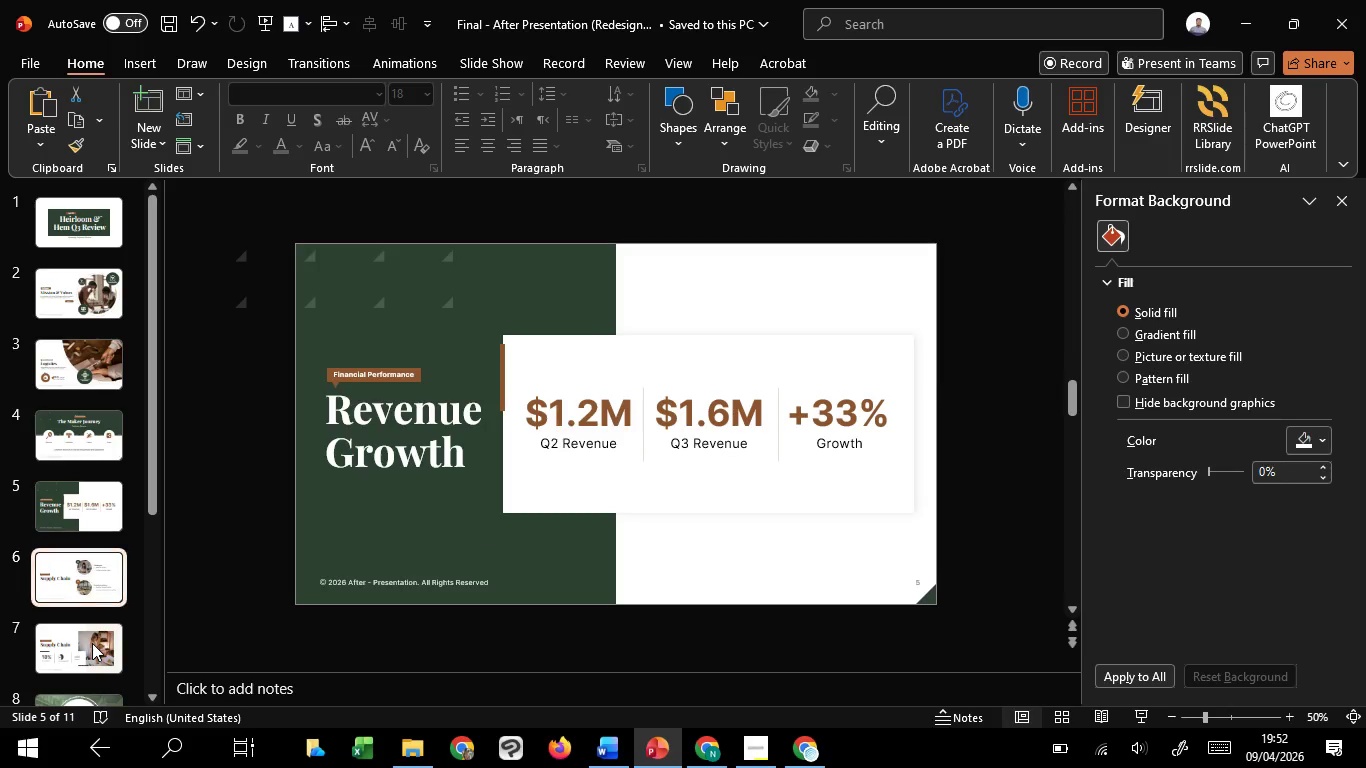 
triple_click([92, 643])
 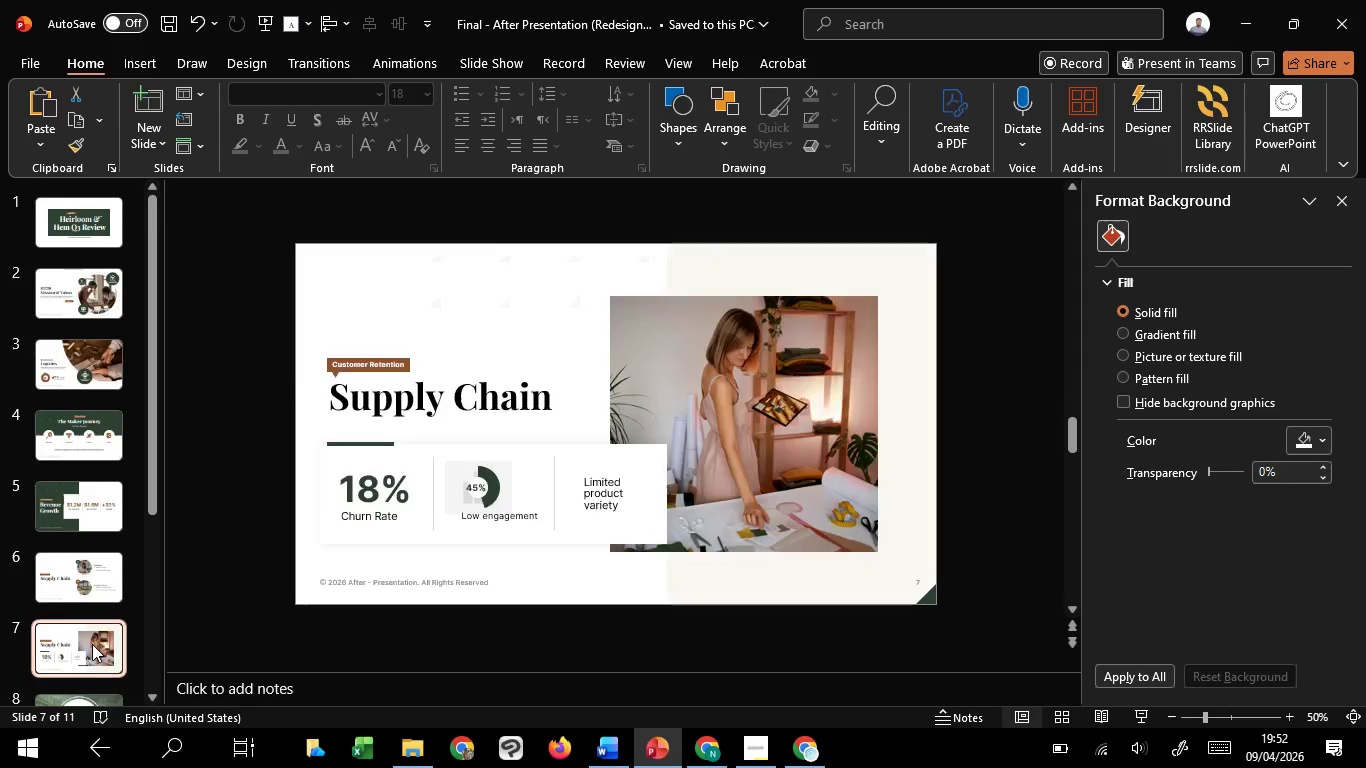 
scroll: coordinate [92, 644], scroll_direction: down, amount: 5.0
 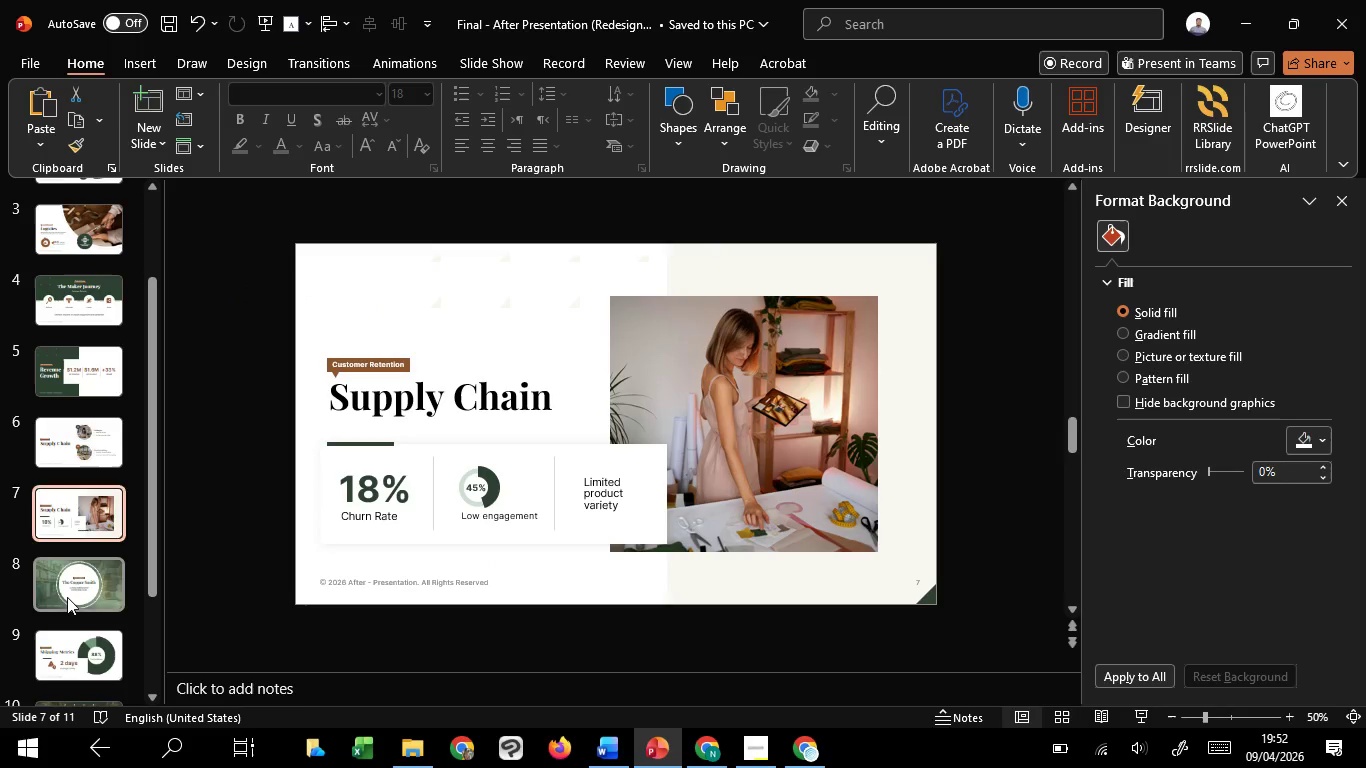 
left_click([67, 597])
 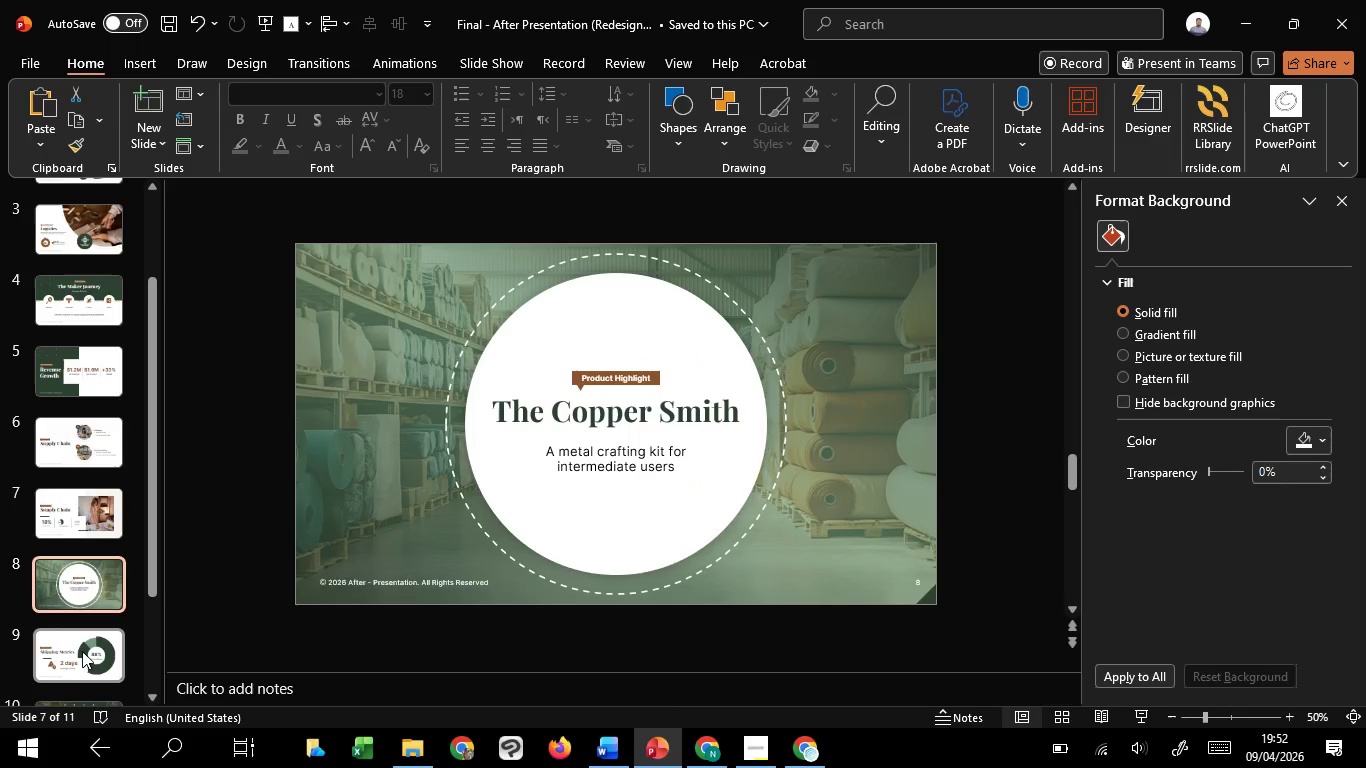 
left_click([82, 651])
 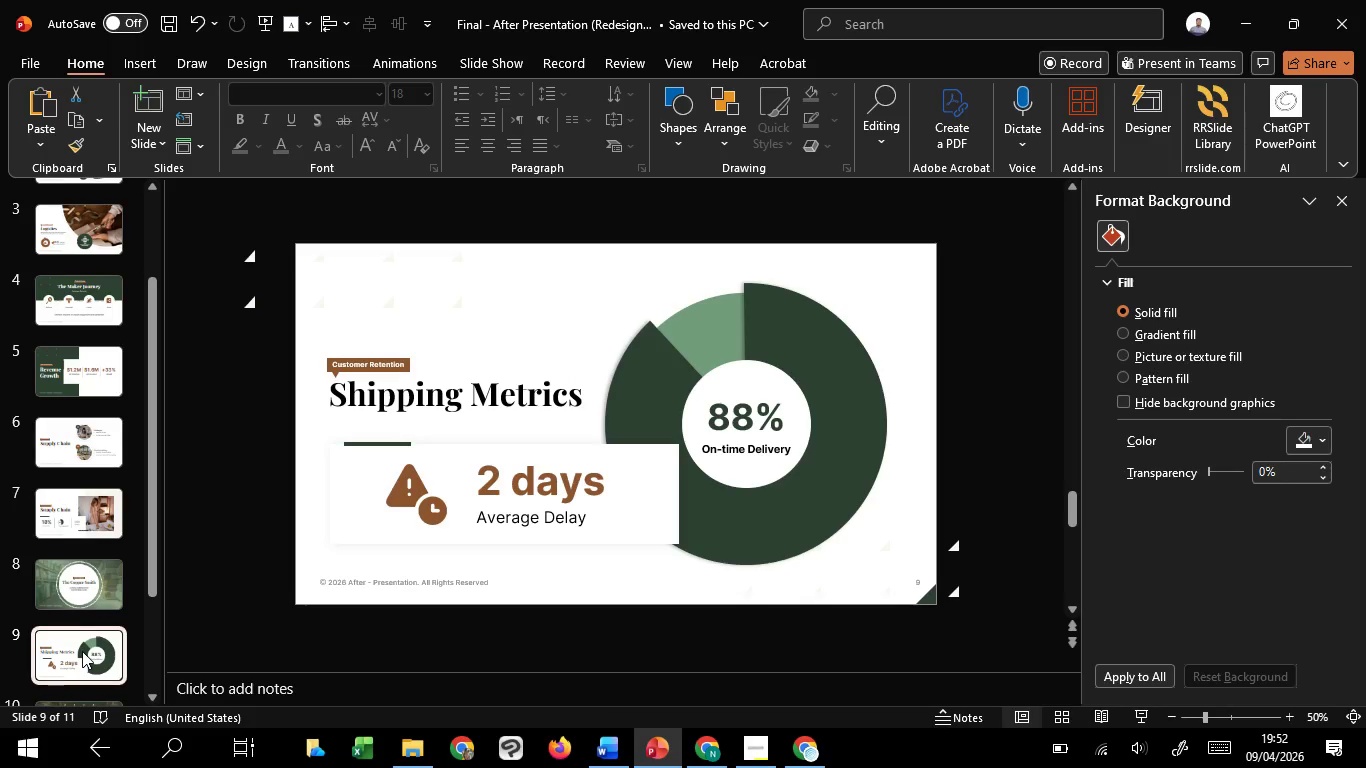 
scroll: coordinate [82, 651], scroll_direction: down, amount: 4.0
 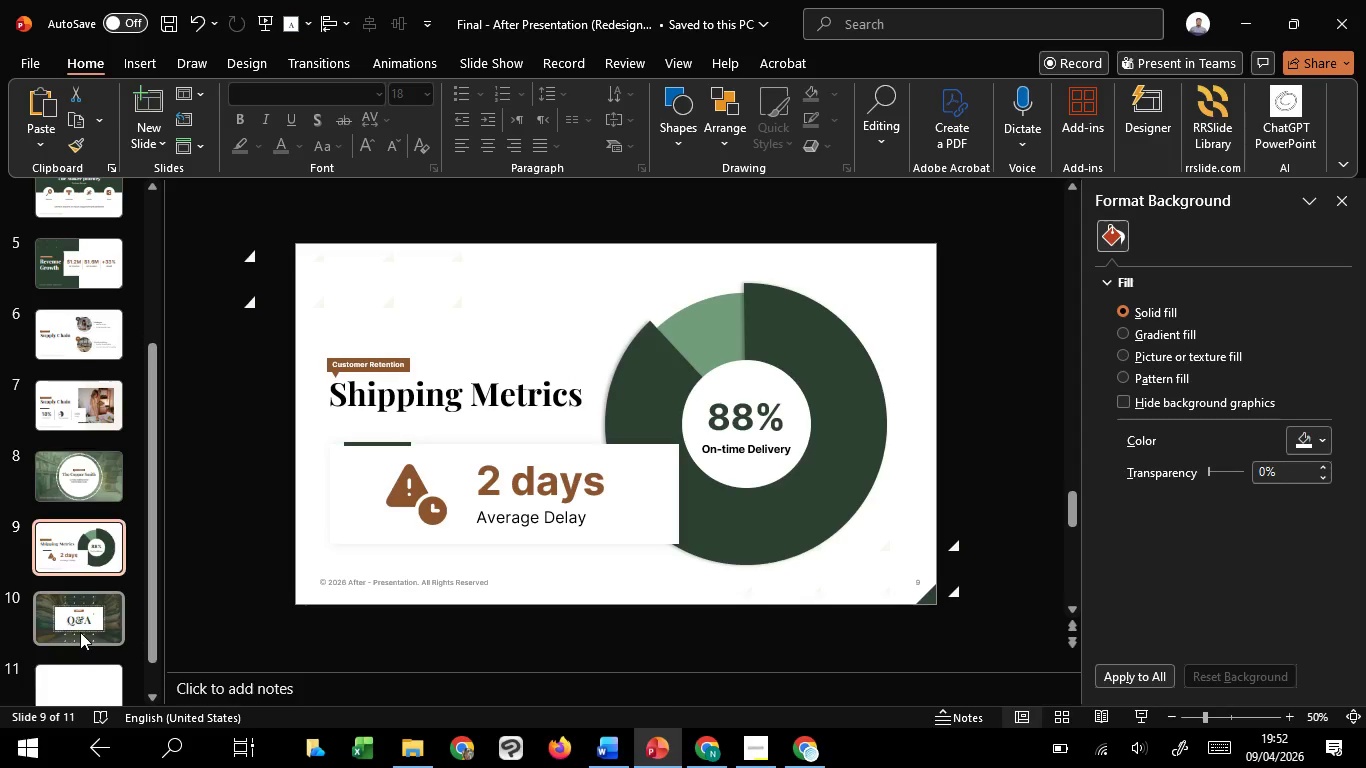 
left_click([80, 632])
 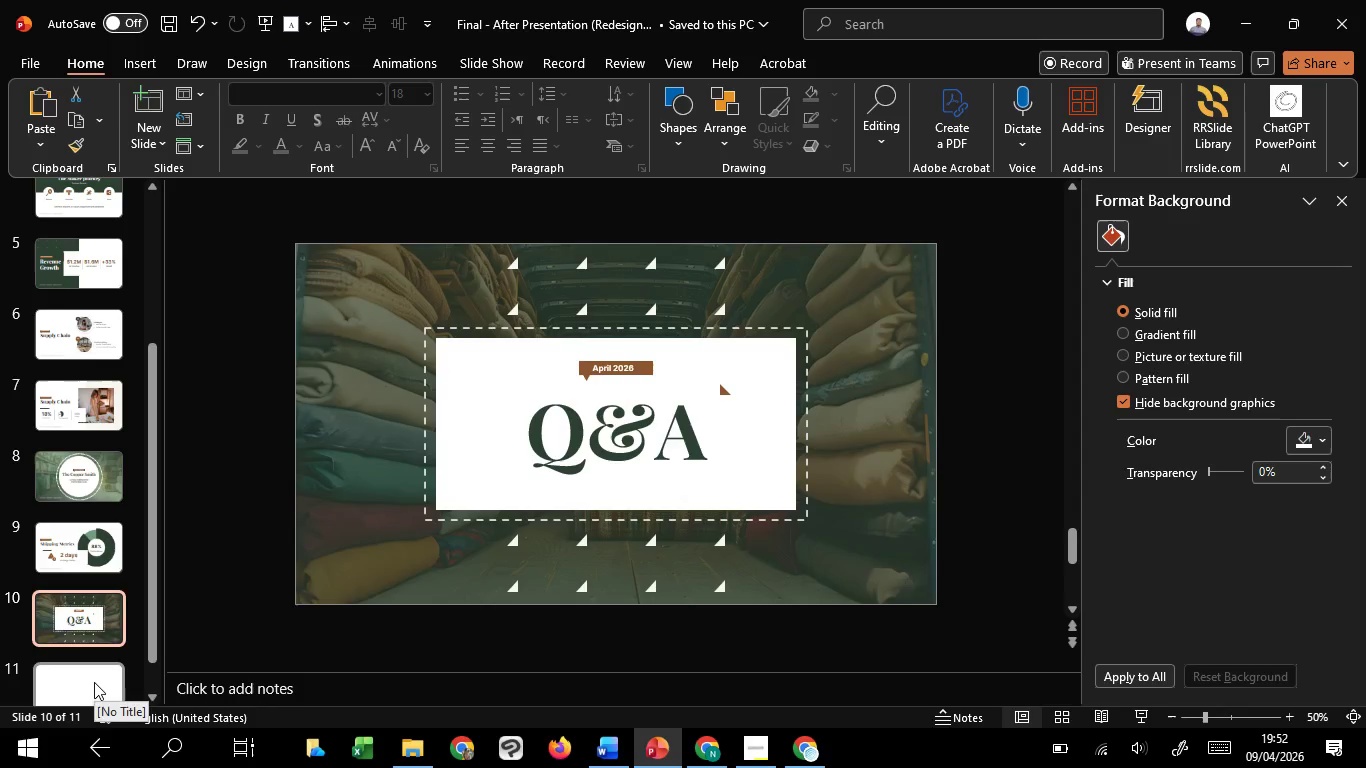 
left_click([94, 682])
 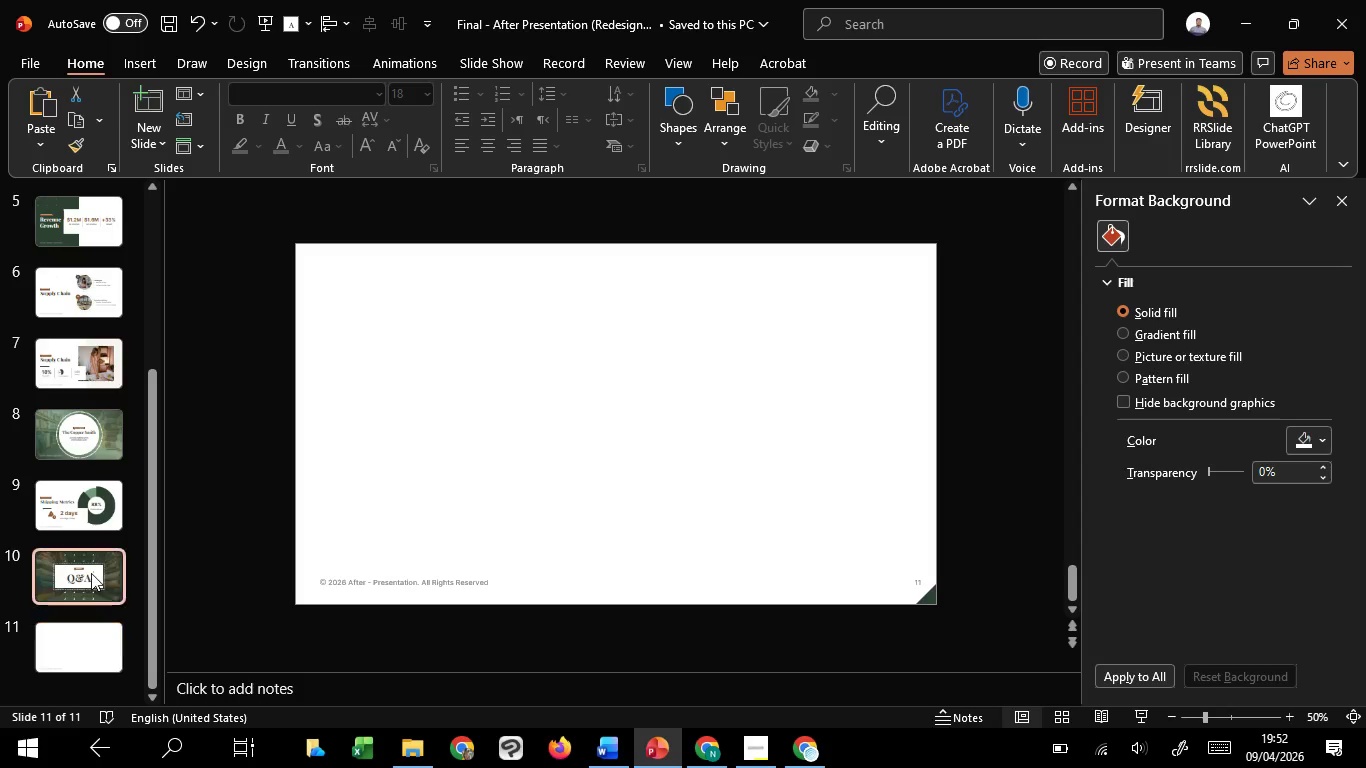 
left_click([91, 573])
 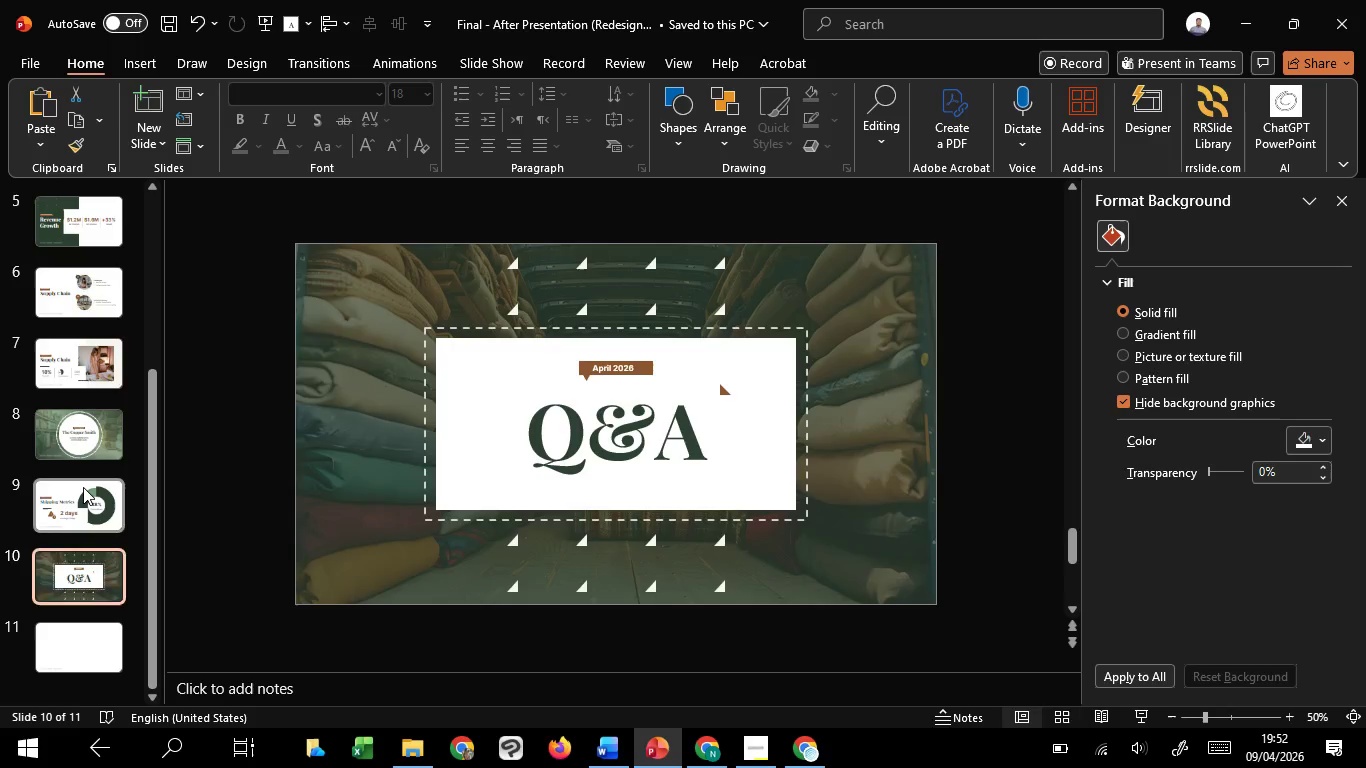 
left_click([83, 487])
 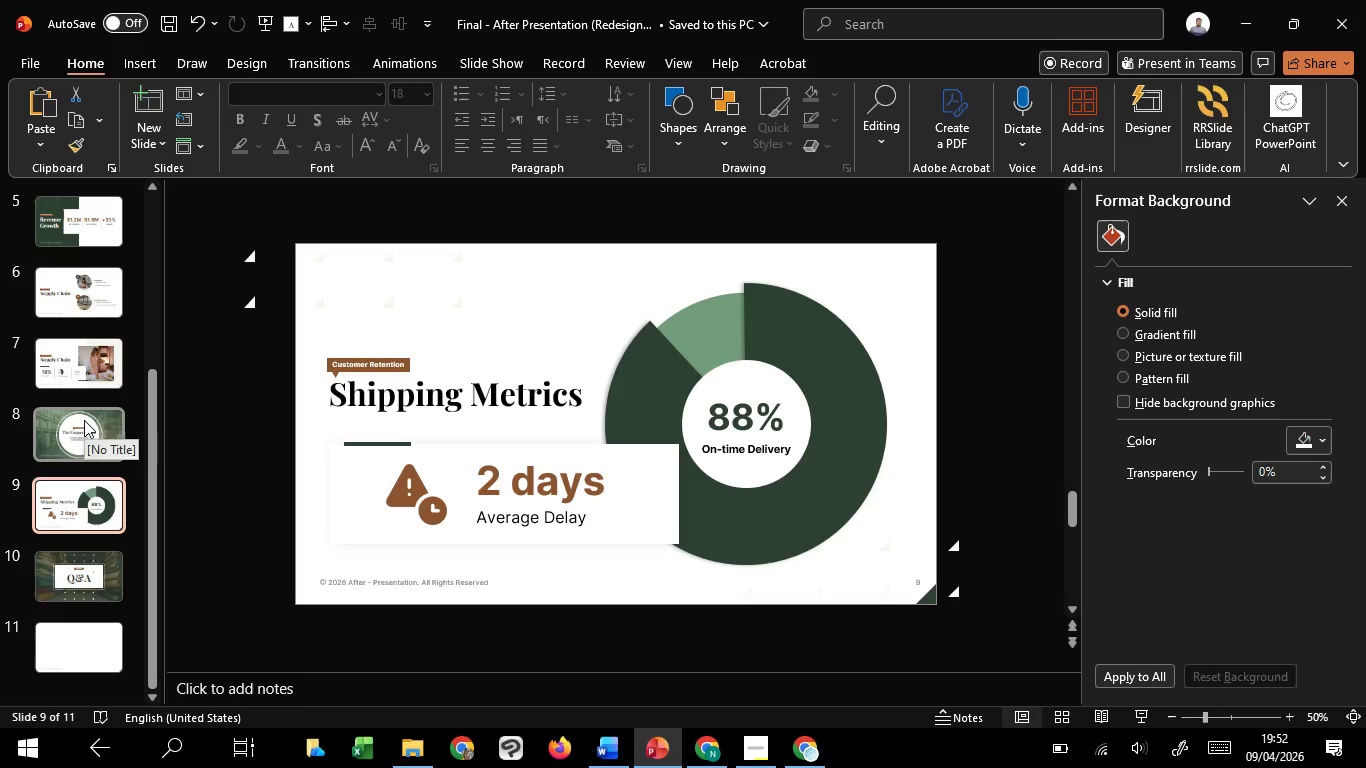 
left_click([85, 419])
 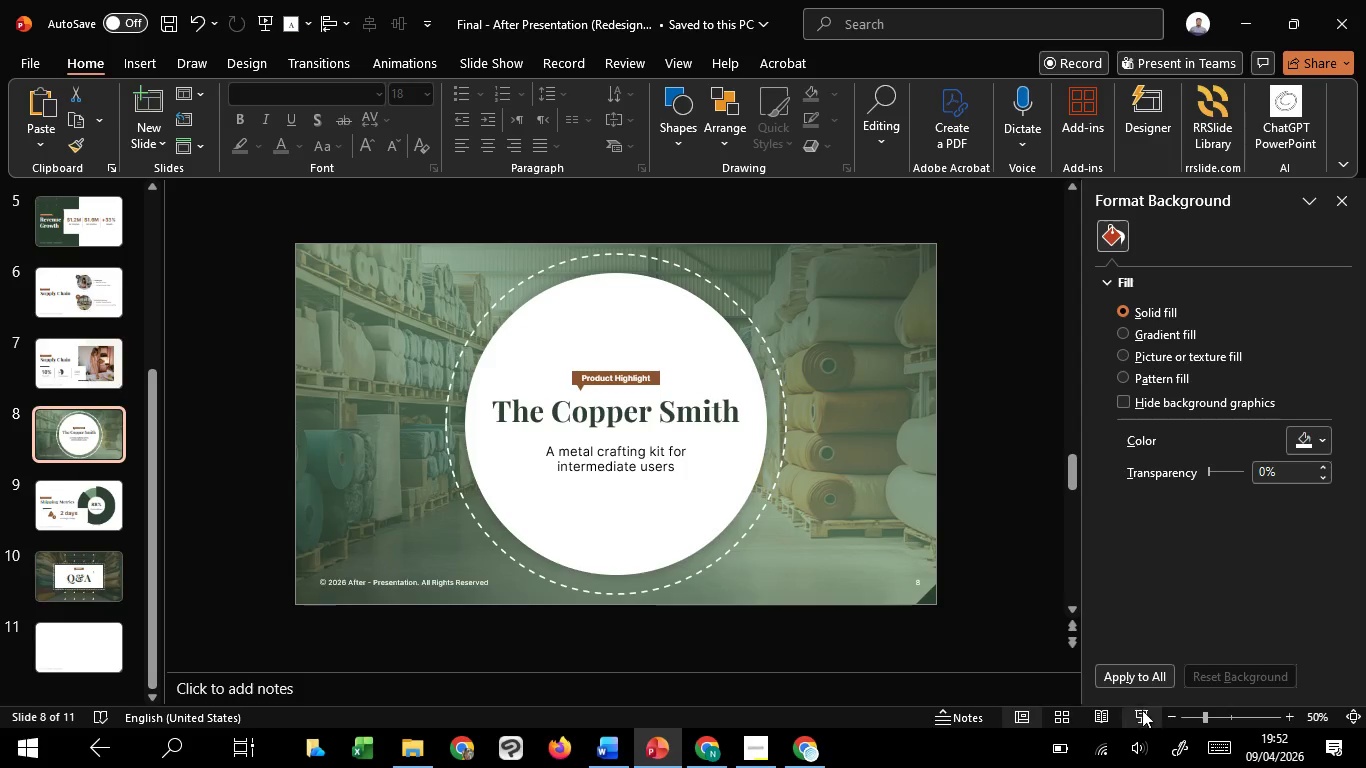 
left_click([1142, 712])
 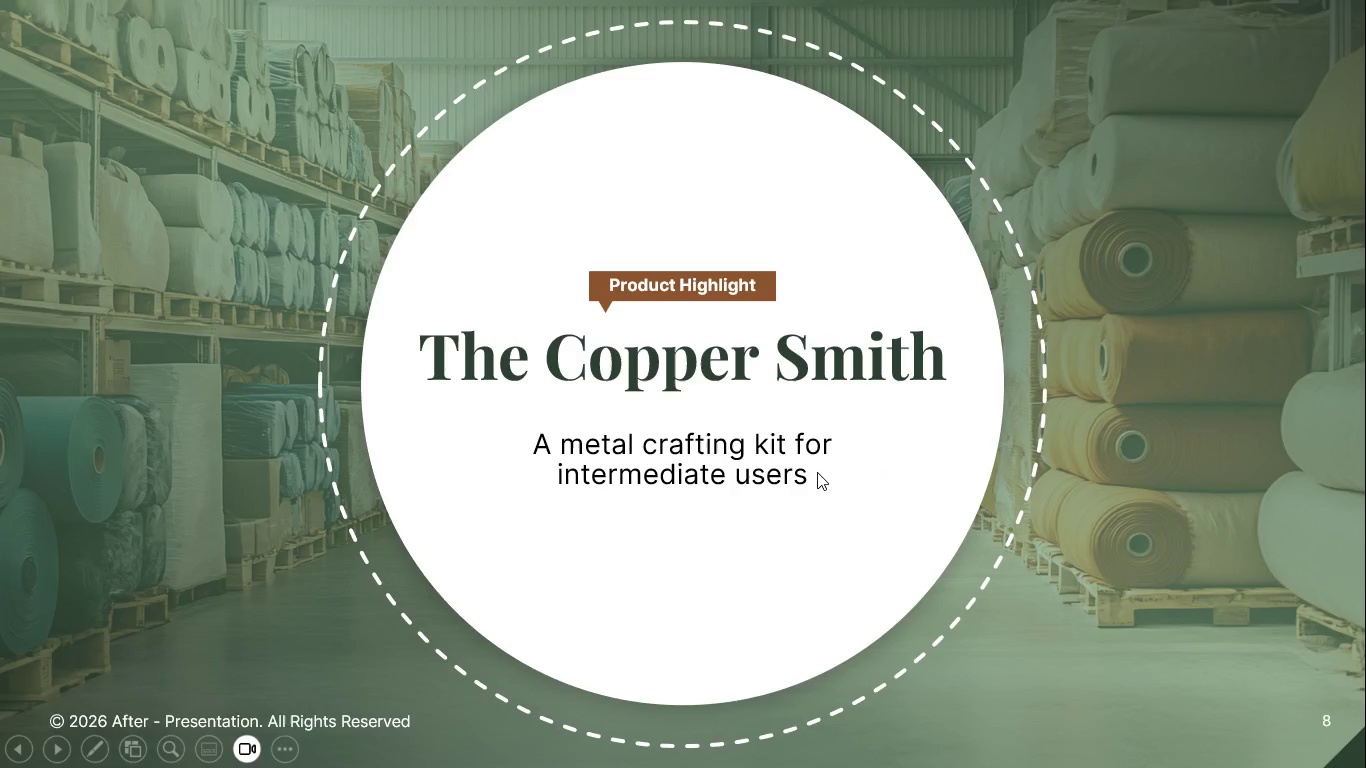 
key(Escape)
 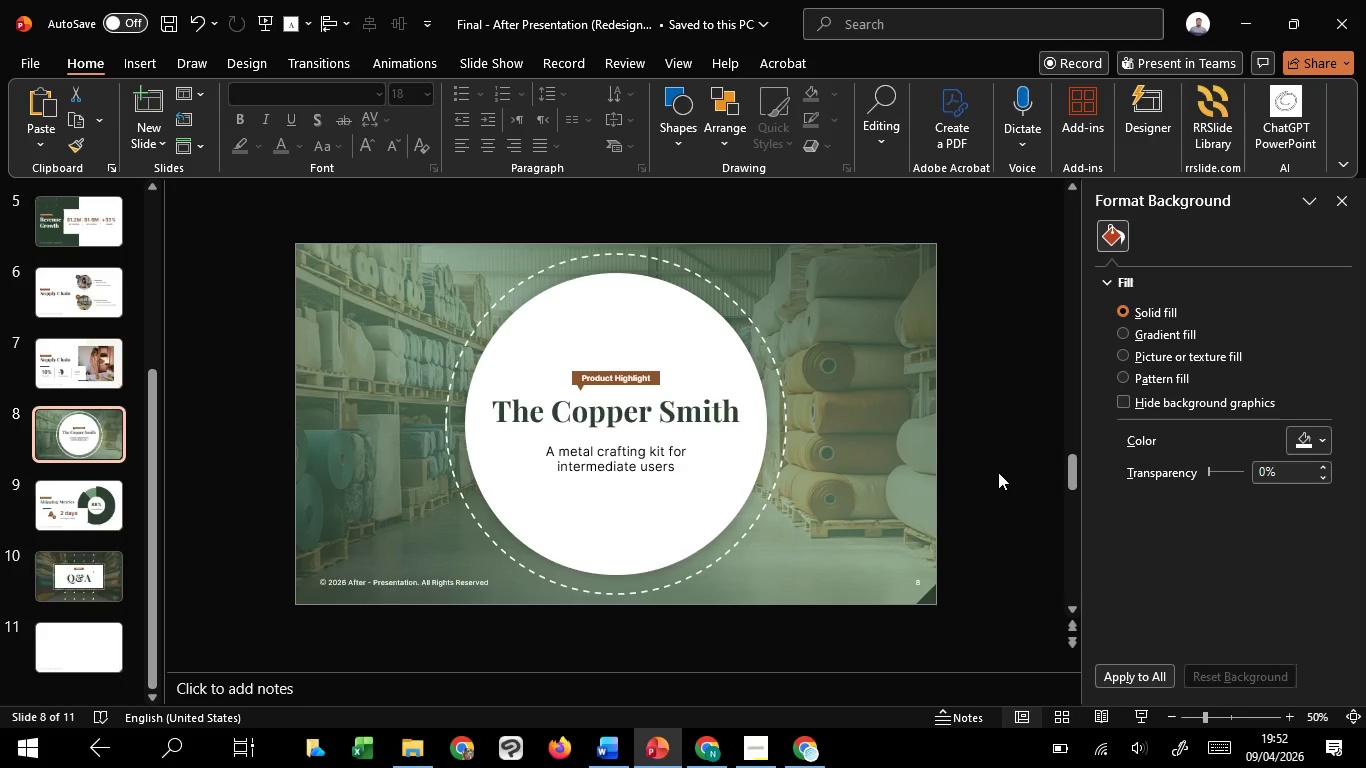 
left_click([998, 472])
 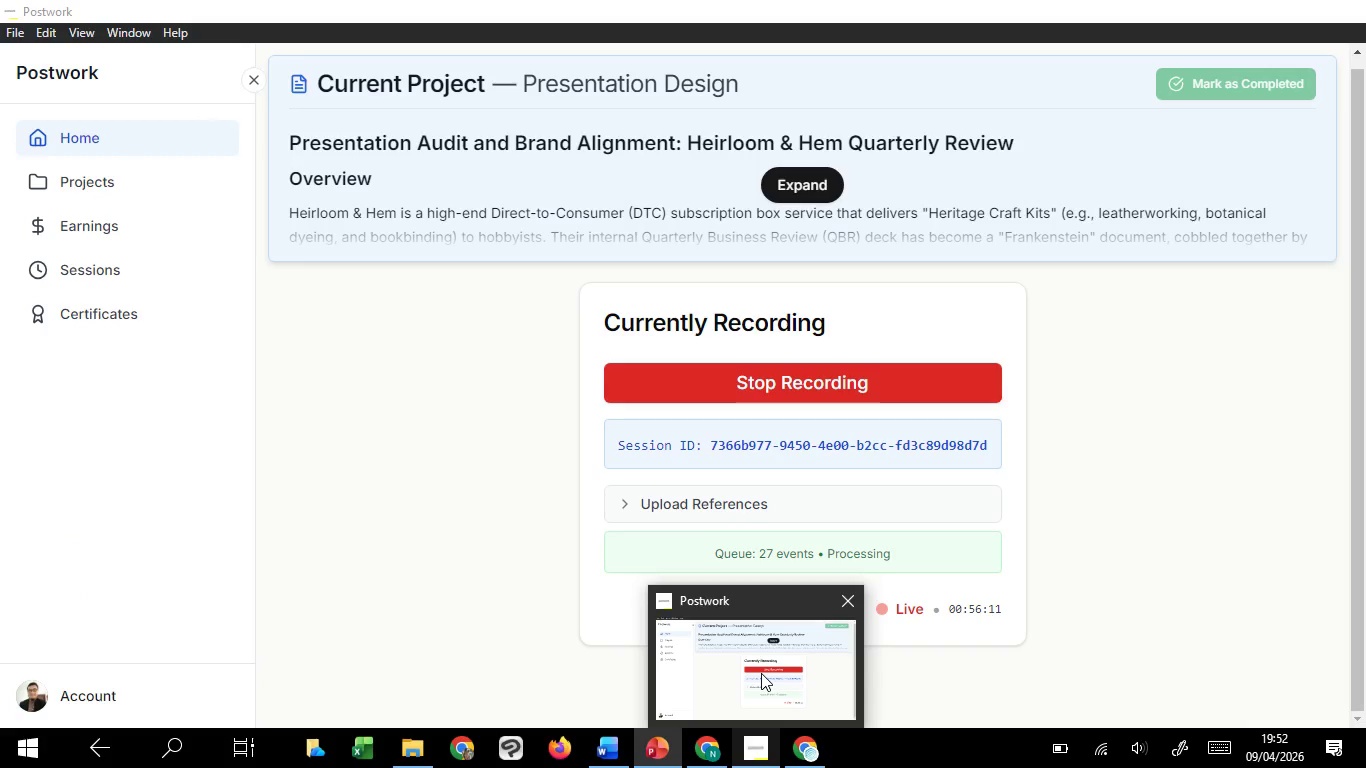 
wait(6.66)
 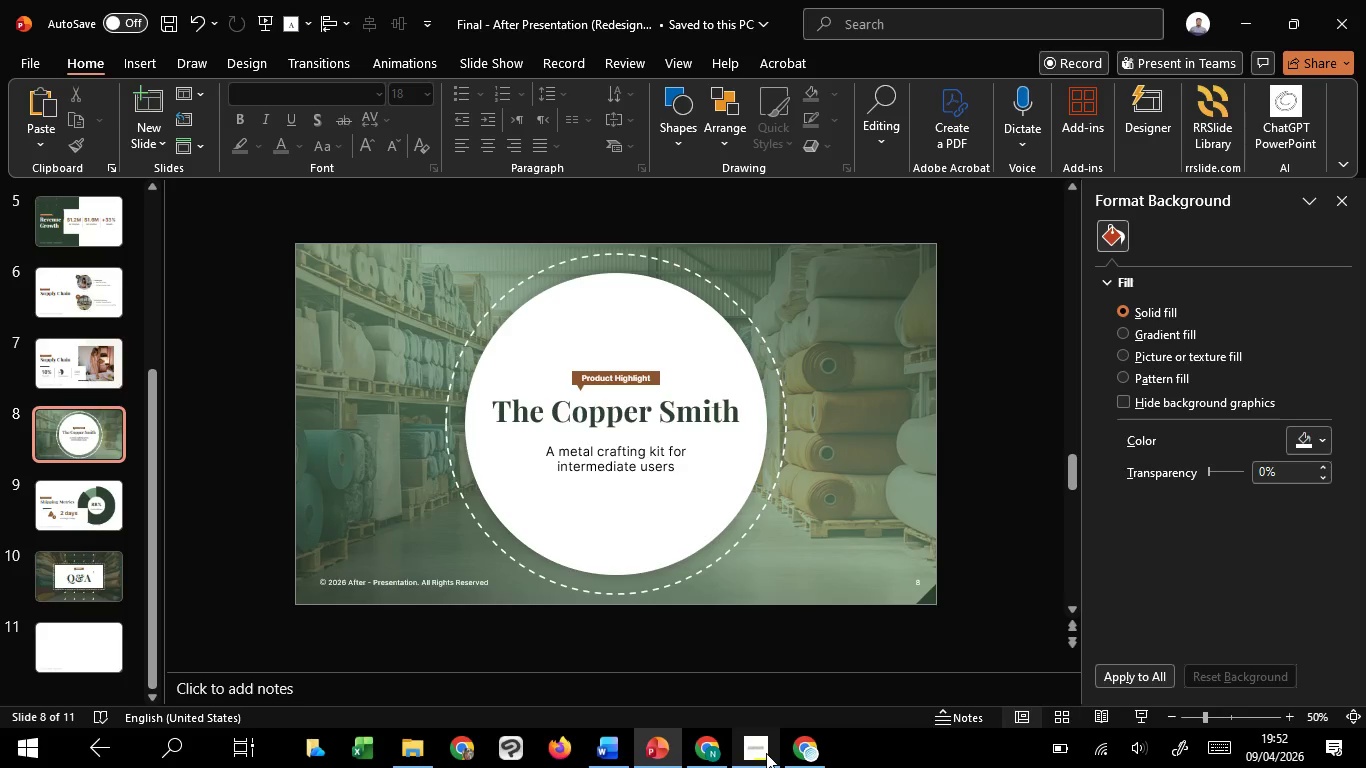 
left_click([70, 564])
 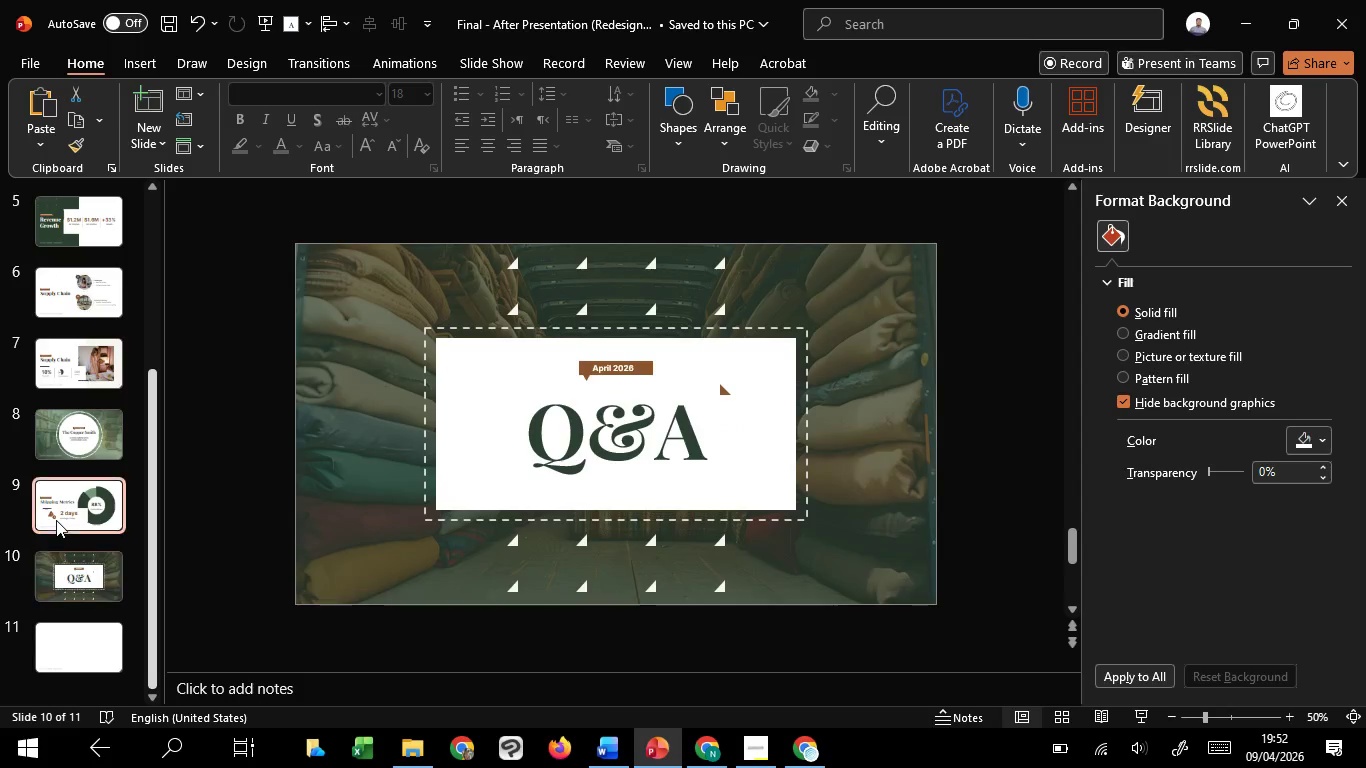 
left_click([56, 520])
 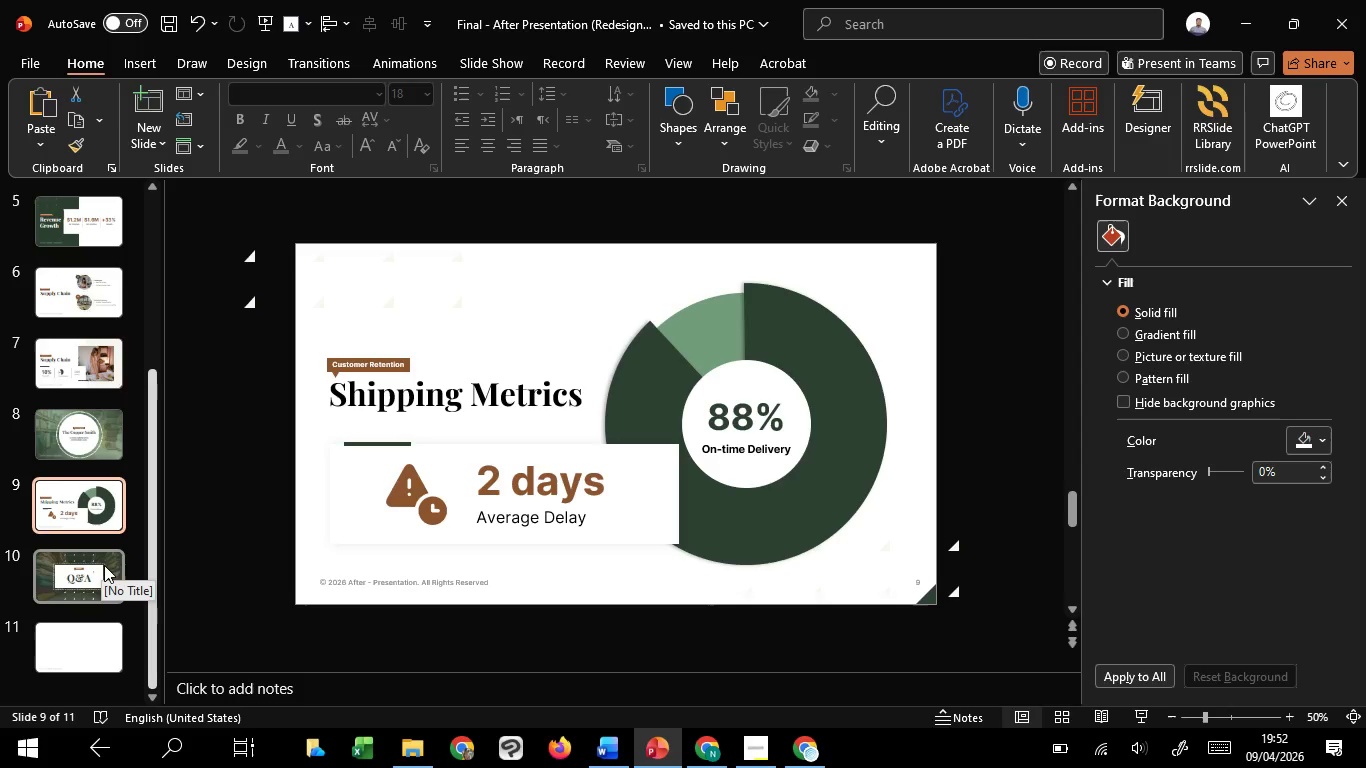 
left_click([105, 565])
 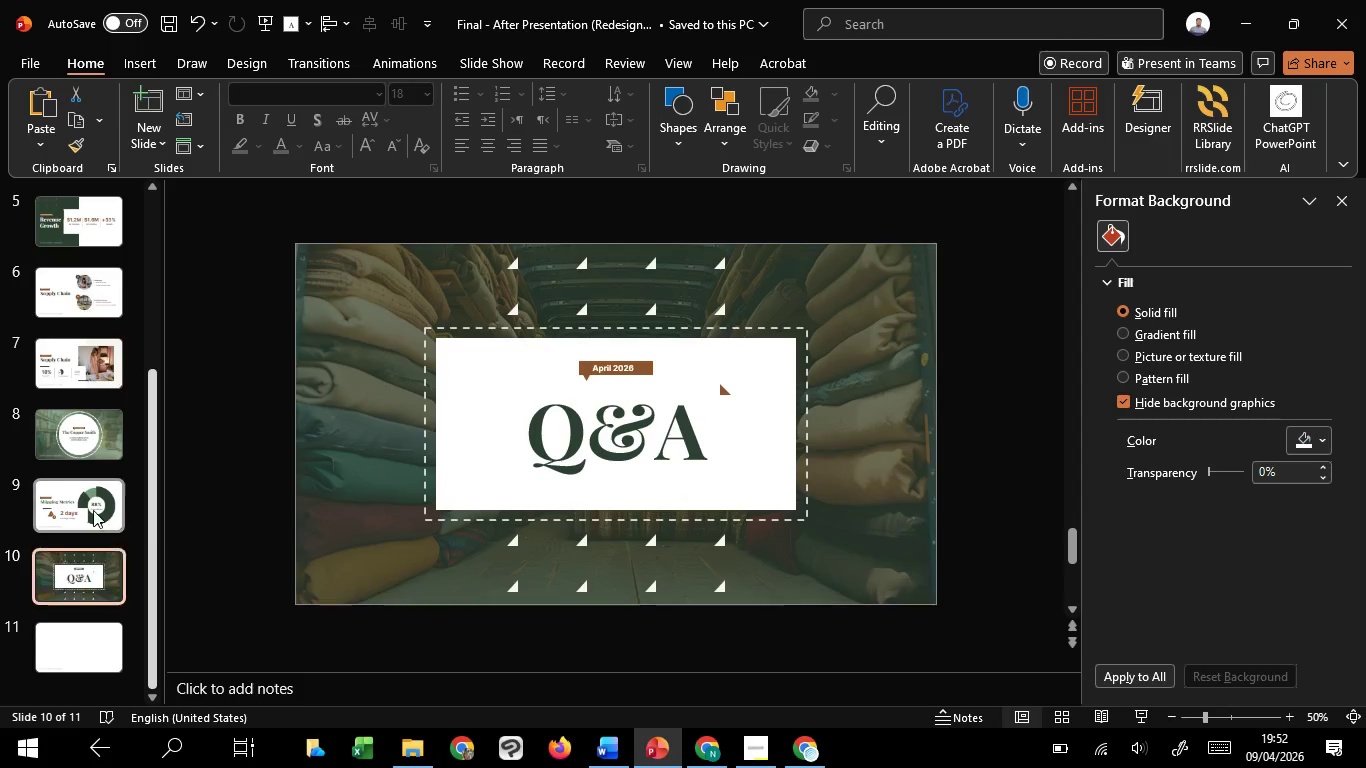 
left_click([95, 509])
 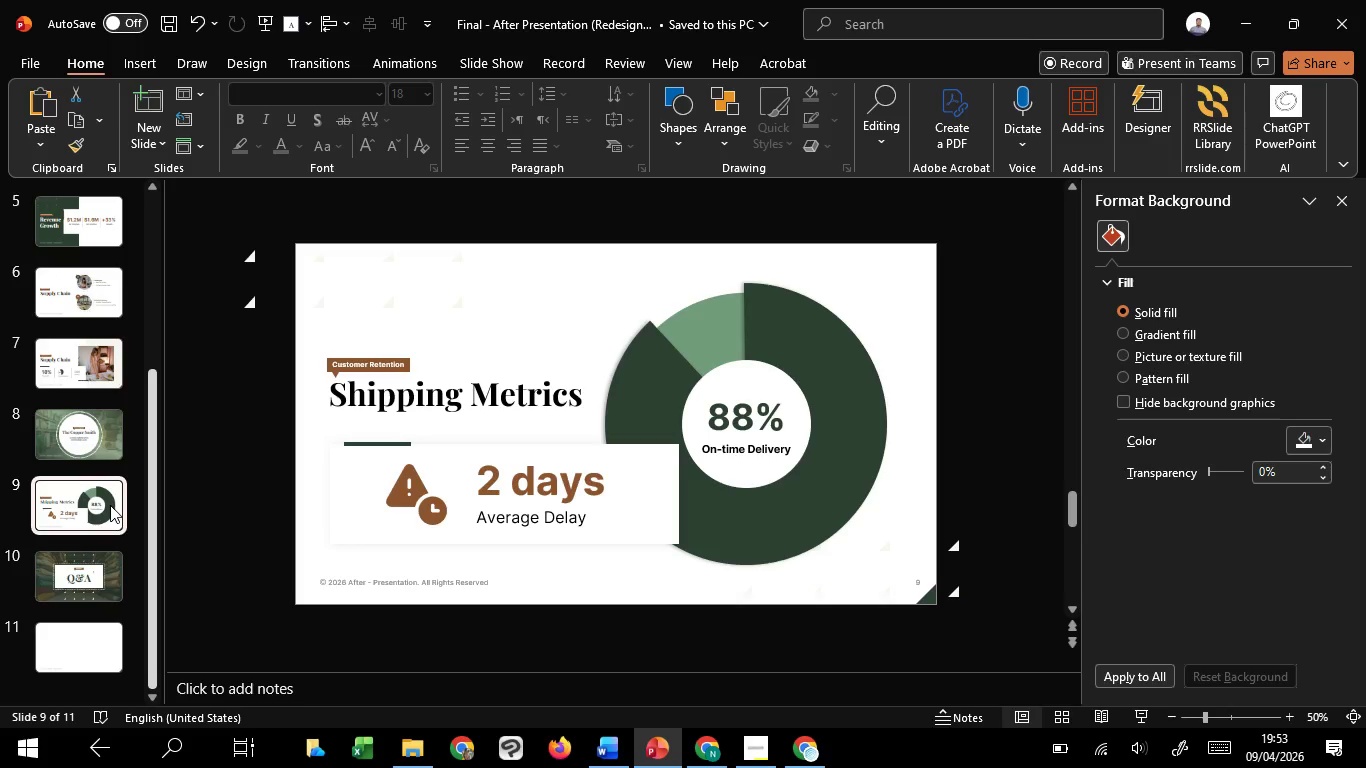 
wait(16.53)
 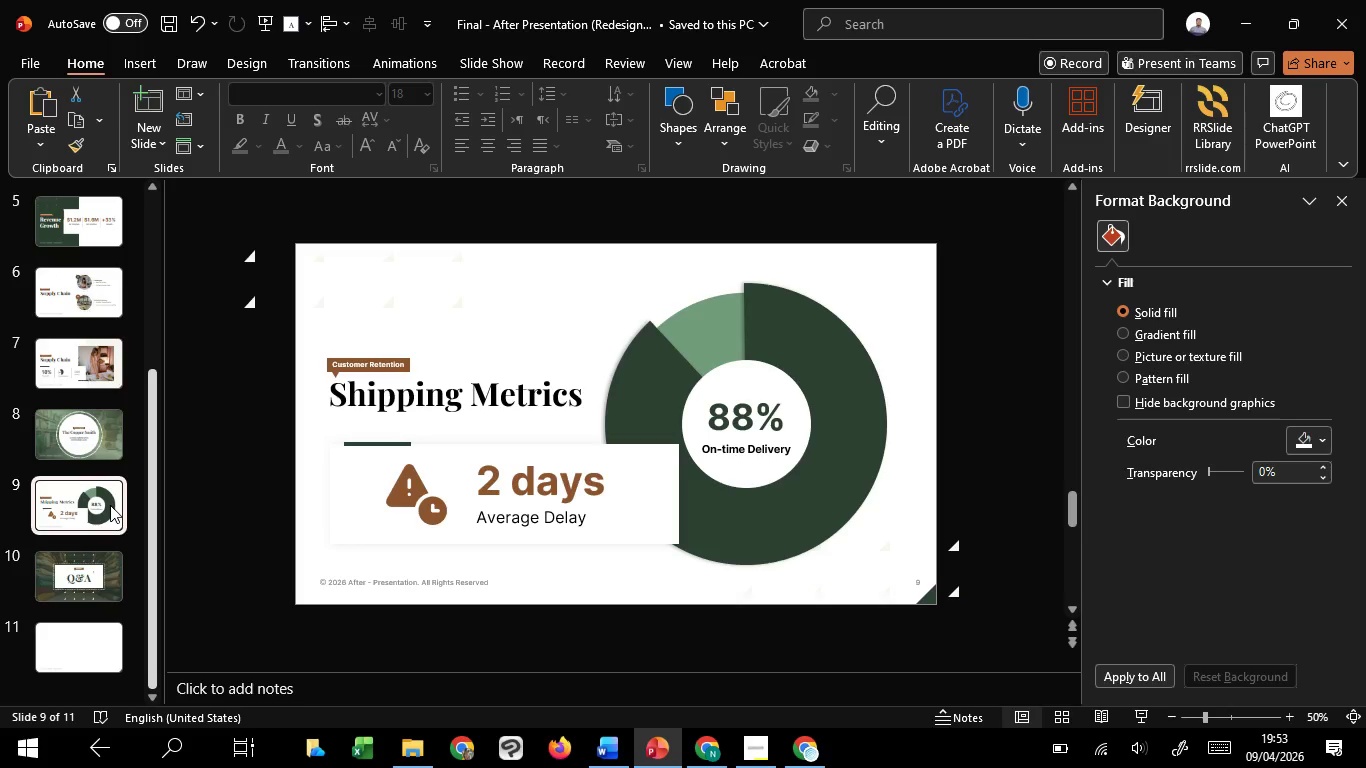 
left_click([107, 638])
 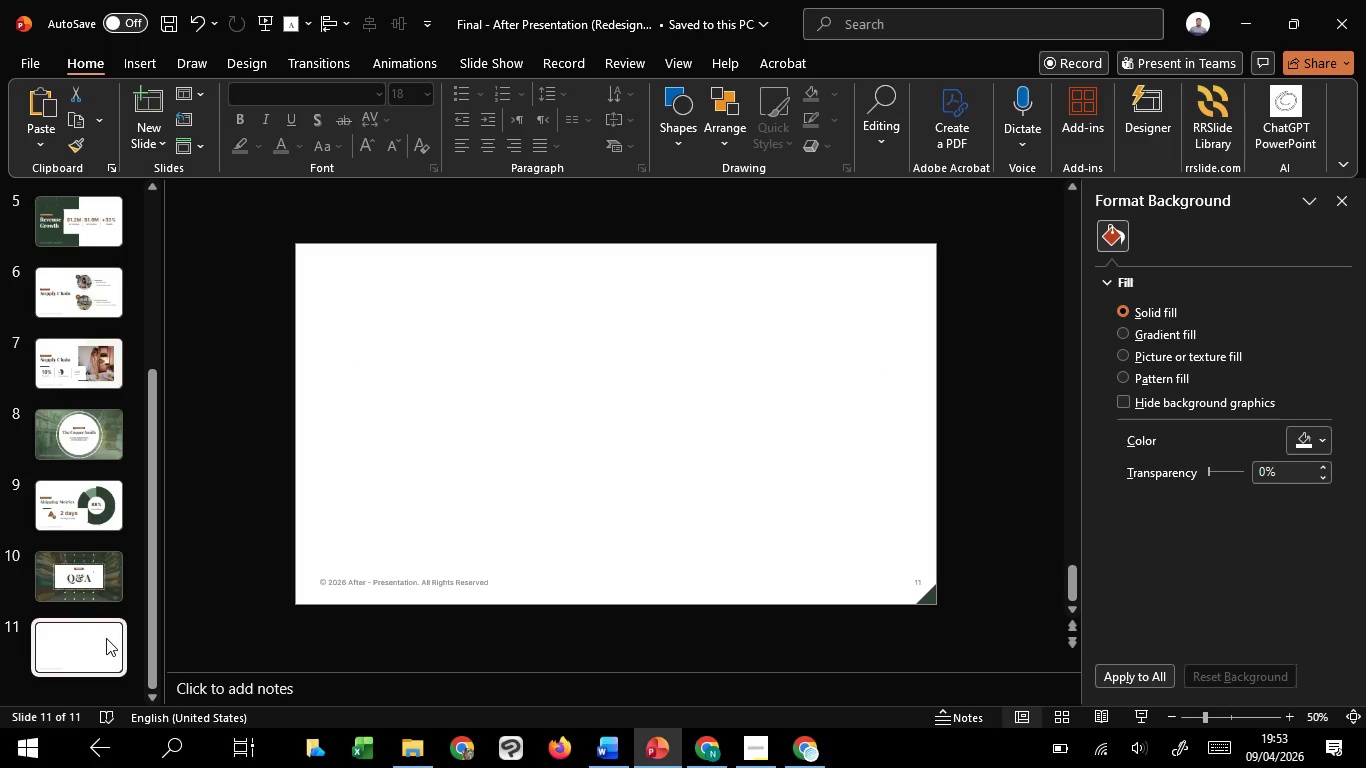 
right_click([106, 638])
 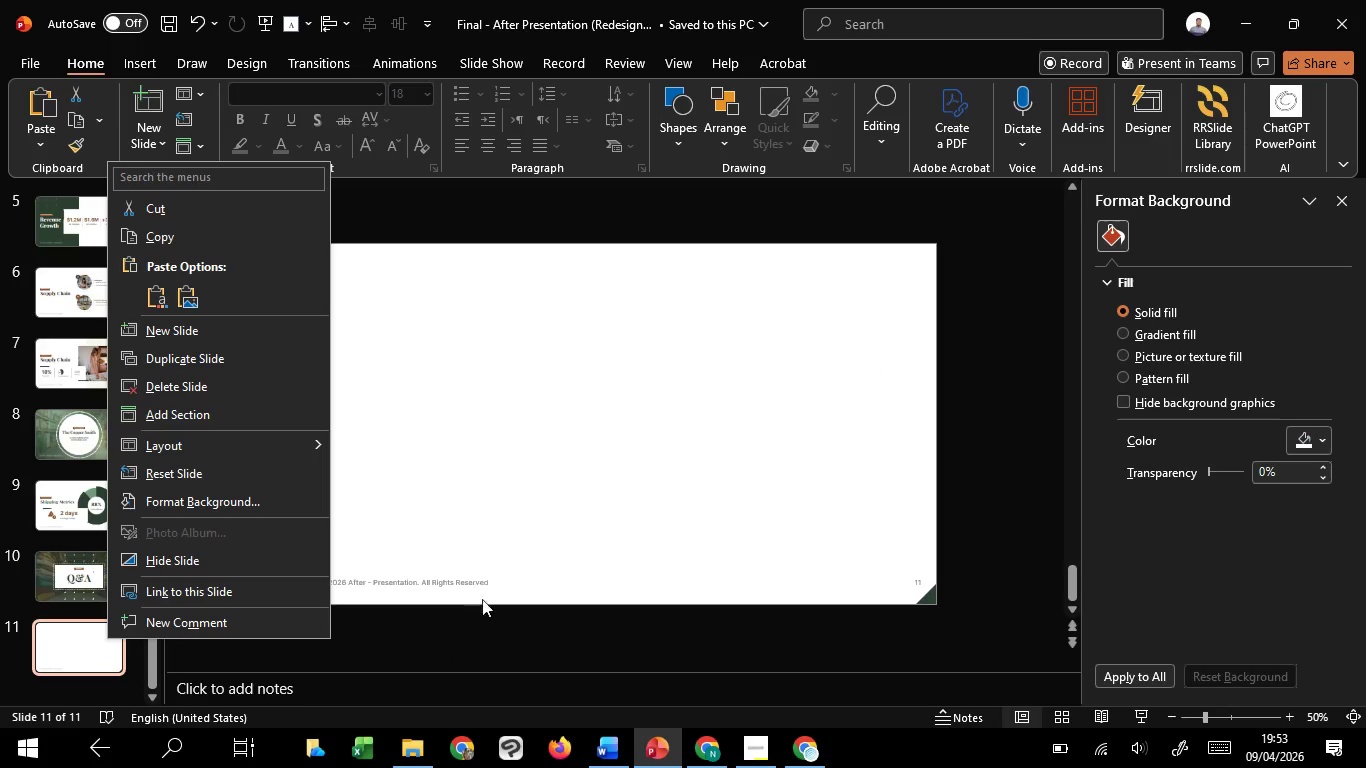 
left_click([485, 621])
 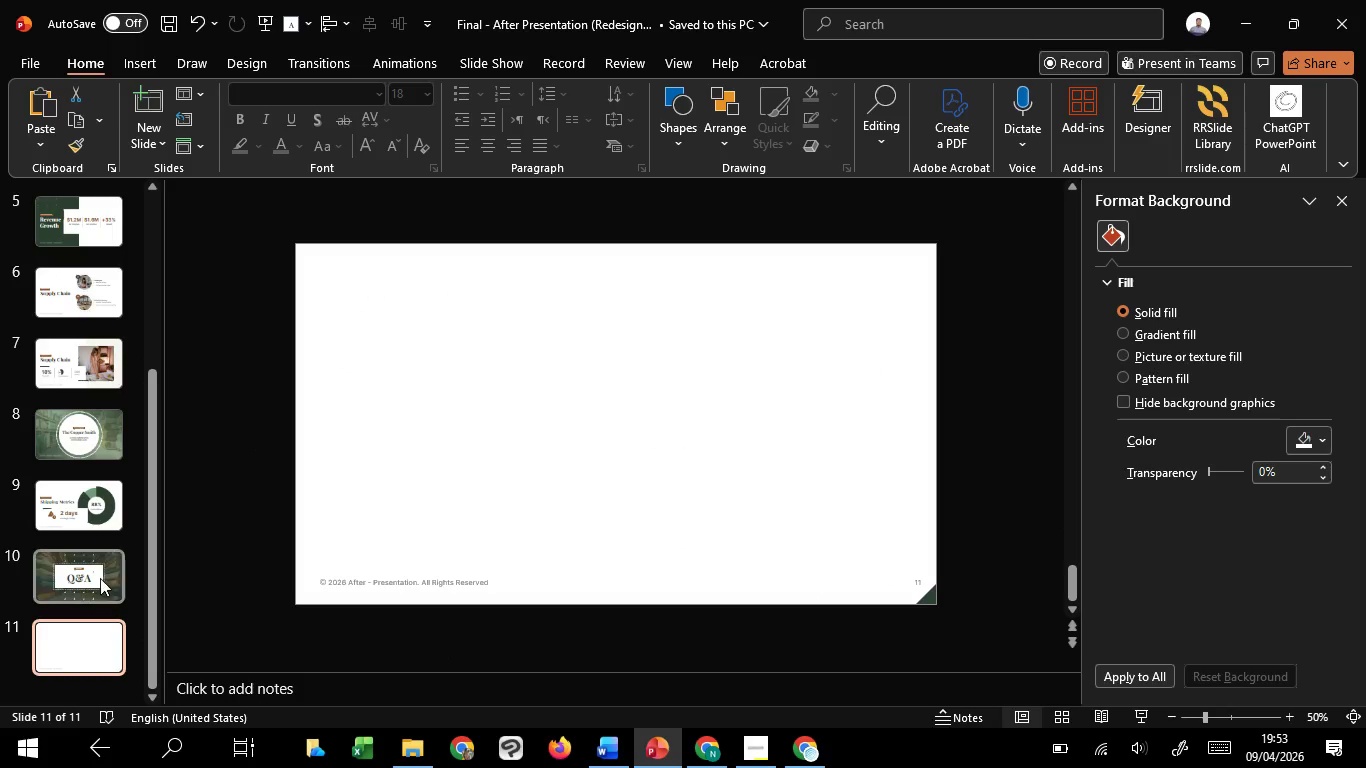 
left_click([99, 577])
 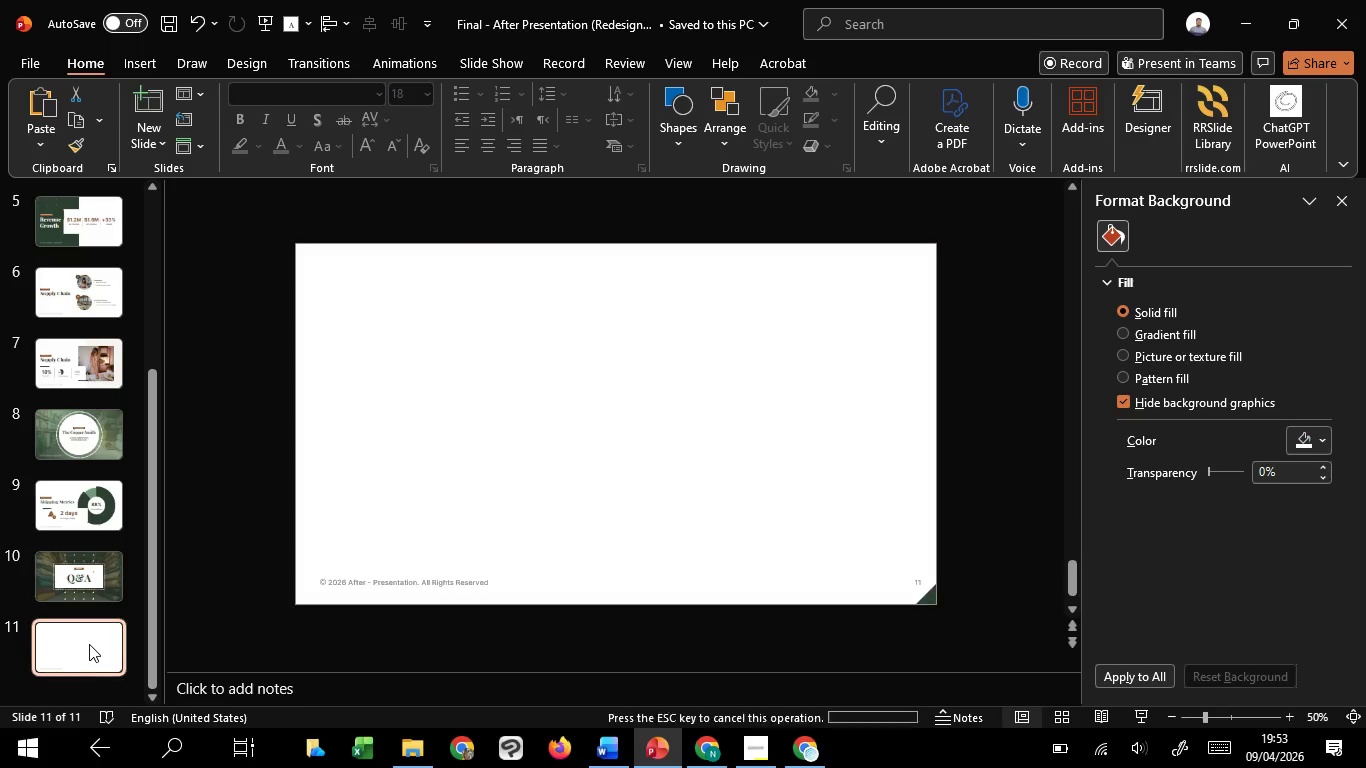 
right_click([89, 644])
 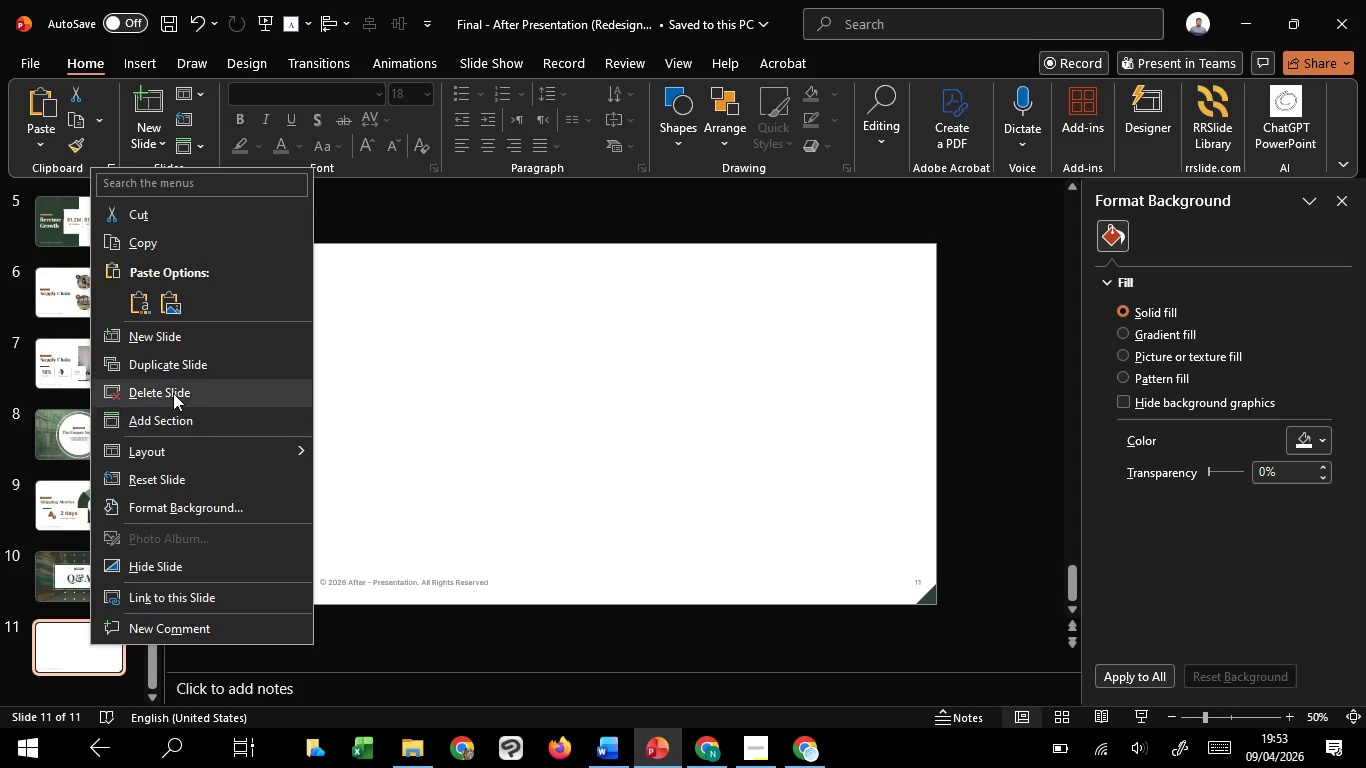 
left_click([174, 391])
 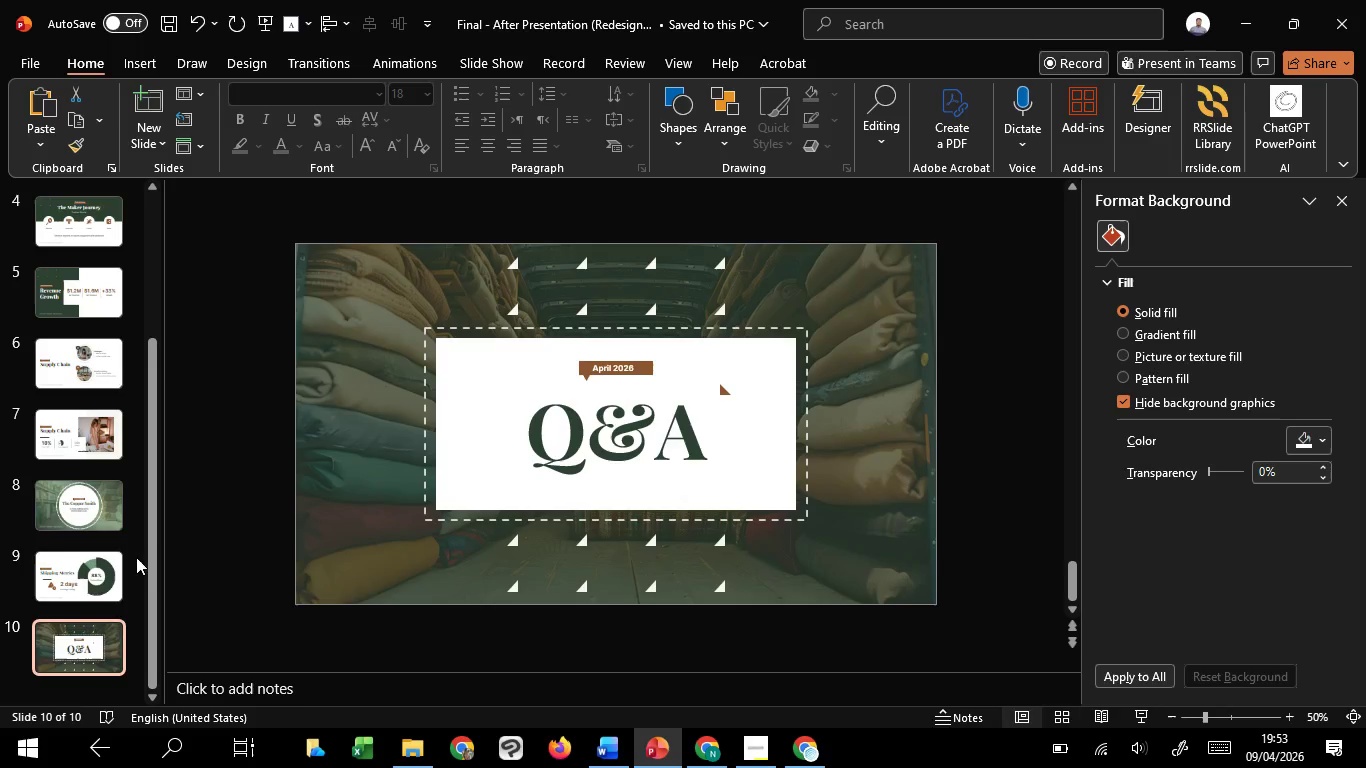 
left_click([93, 506])
 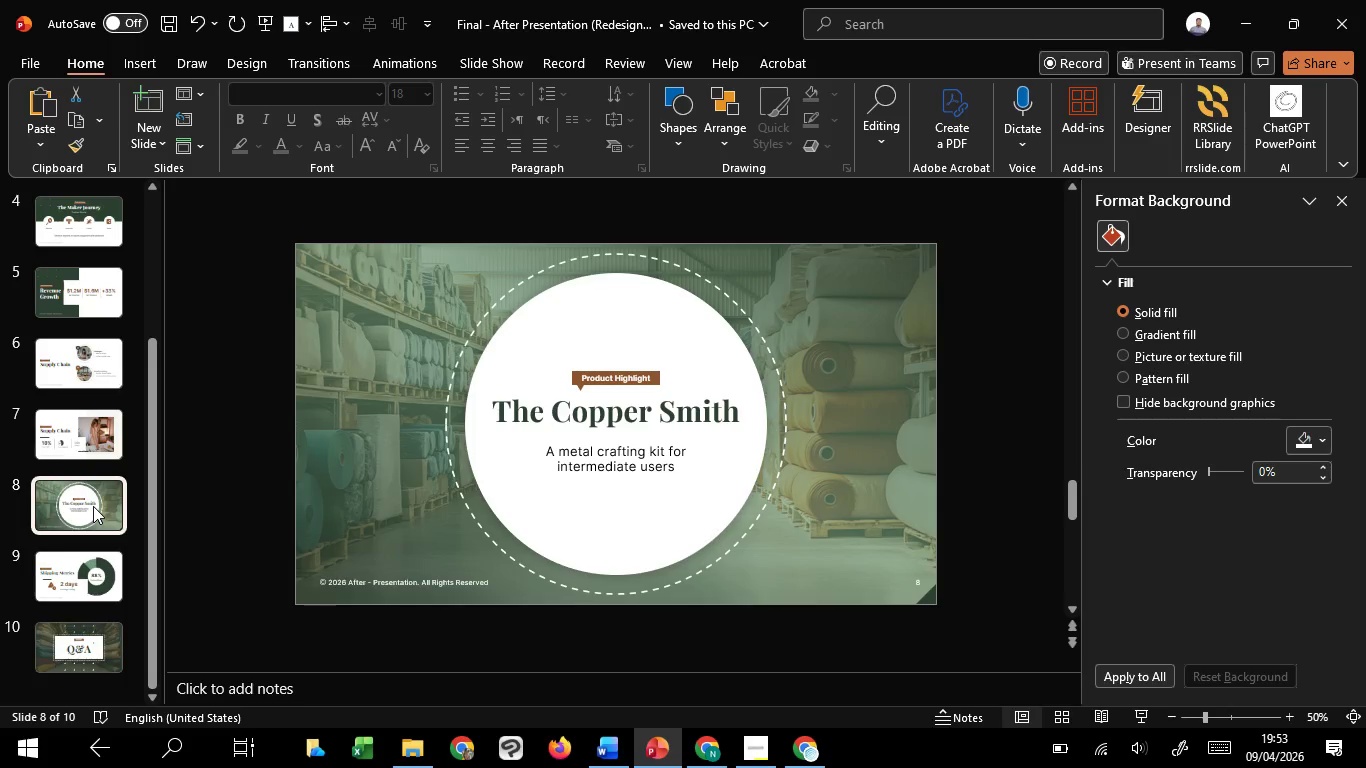 
left_click([90, 453])
 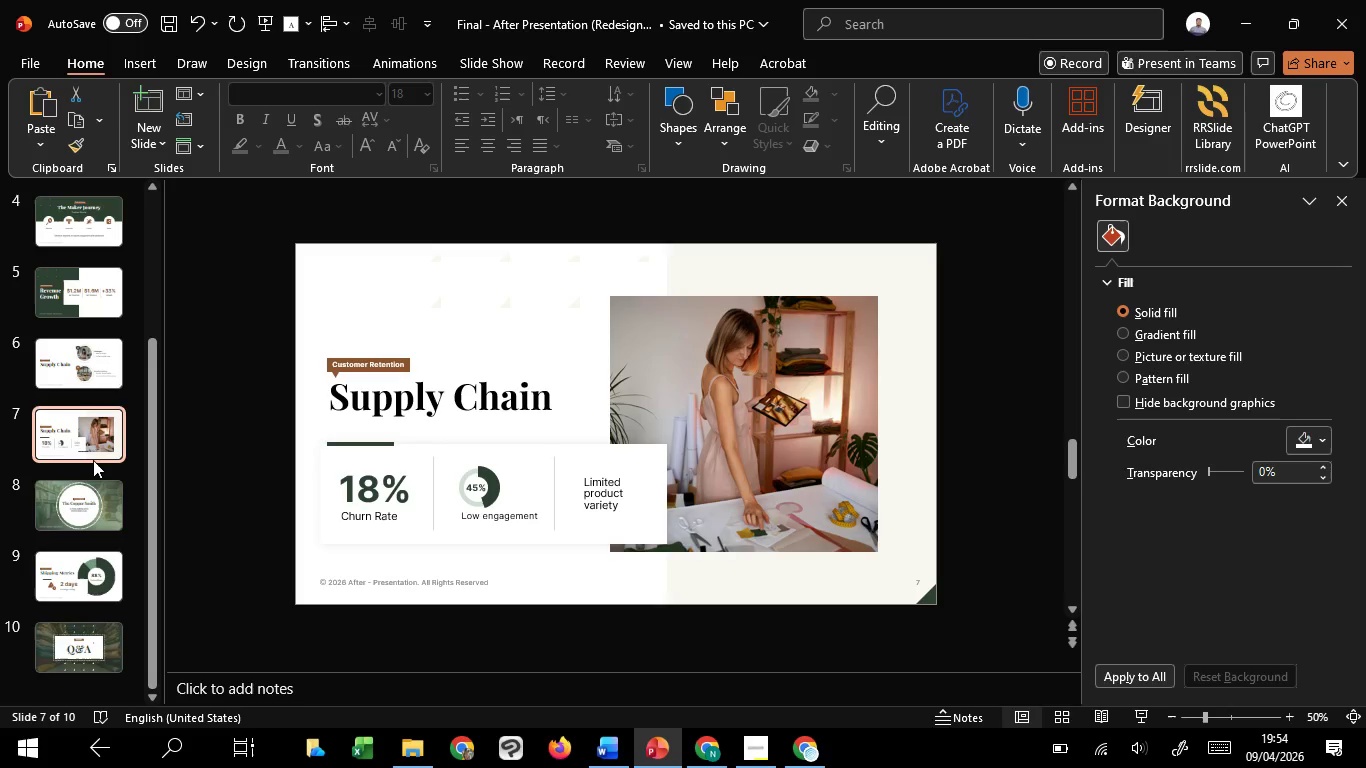 
wait(63.98)
 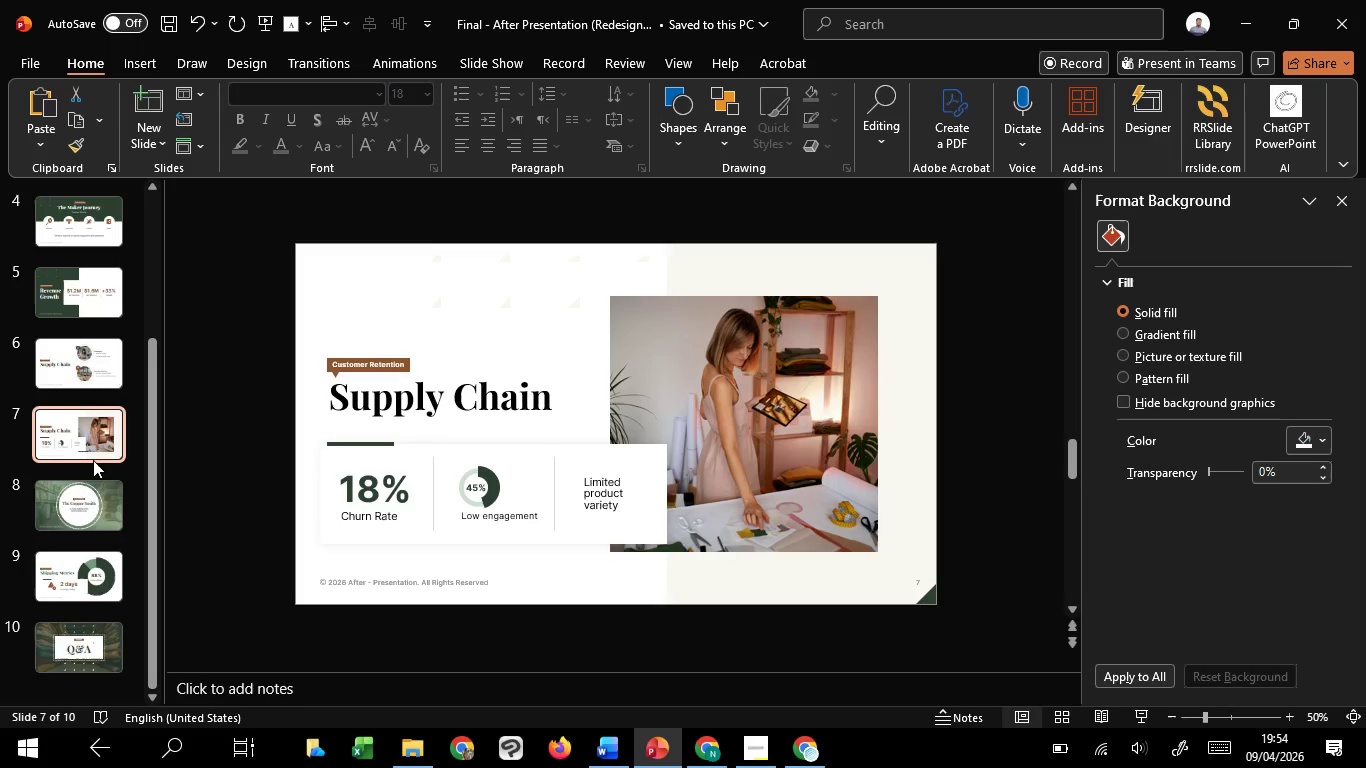 
left_click([86, 589])
 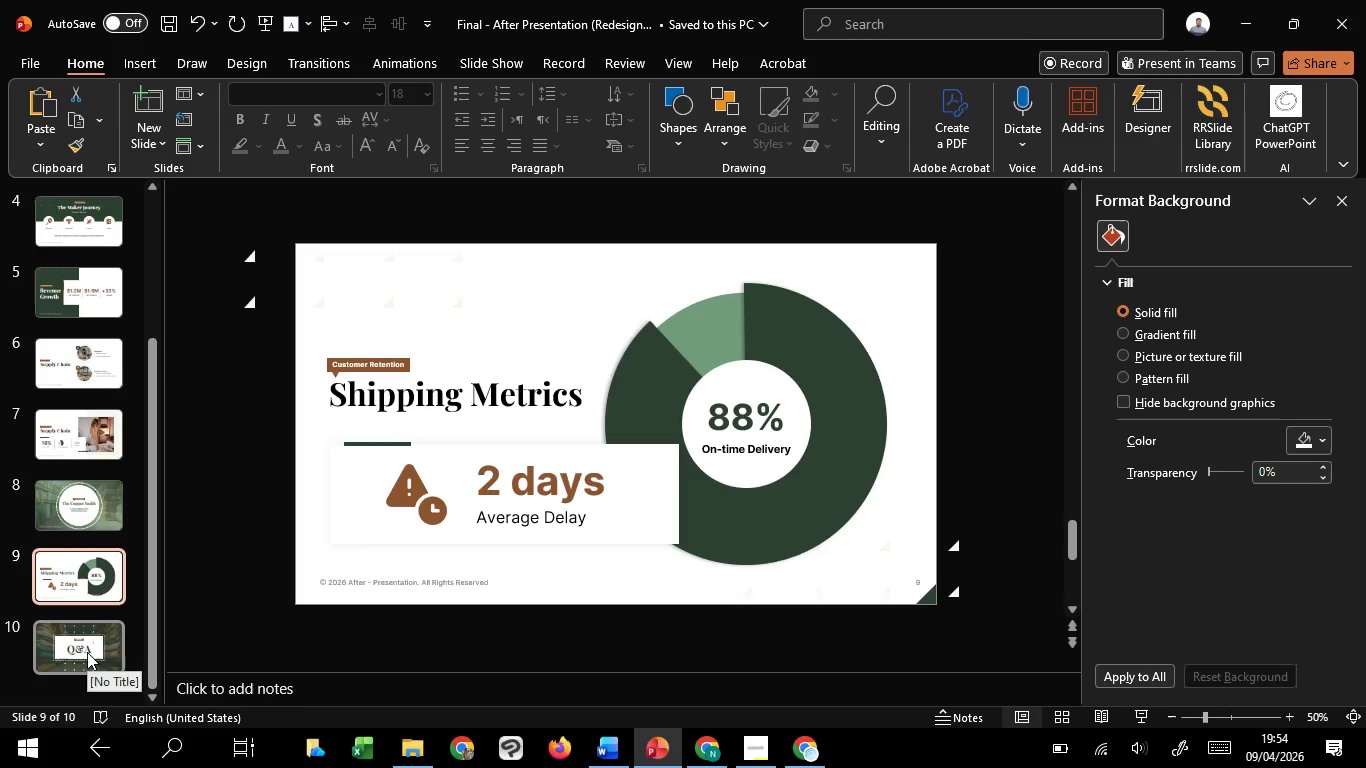 
left_click([87, 652])
 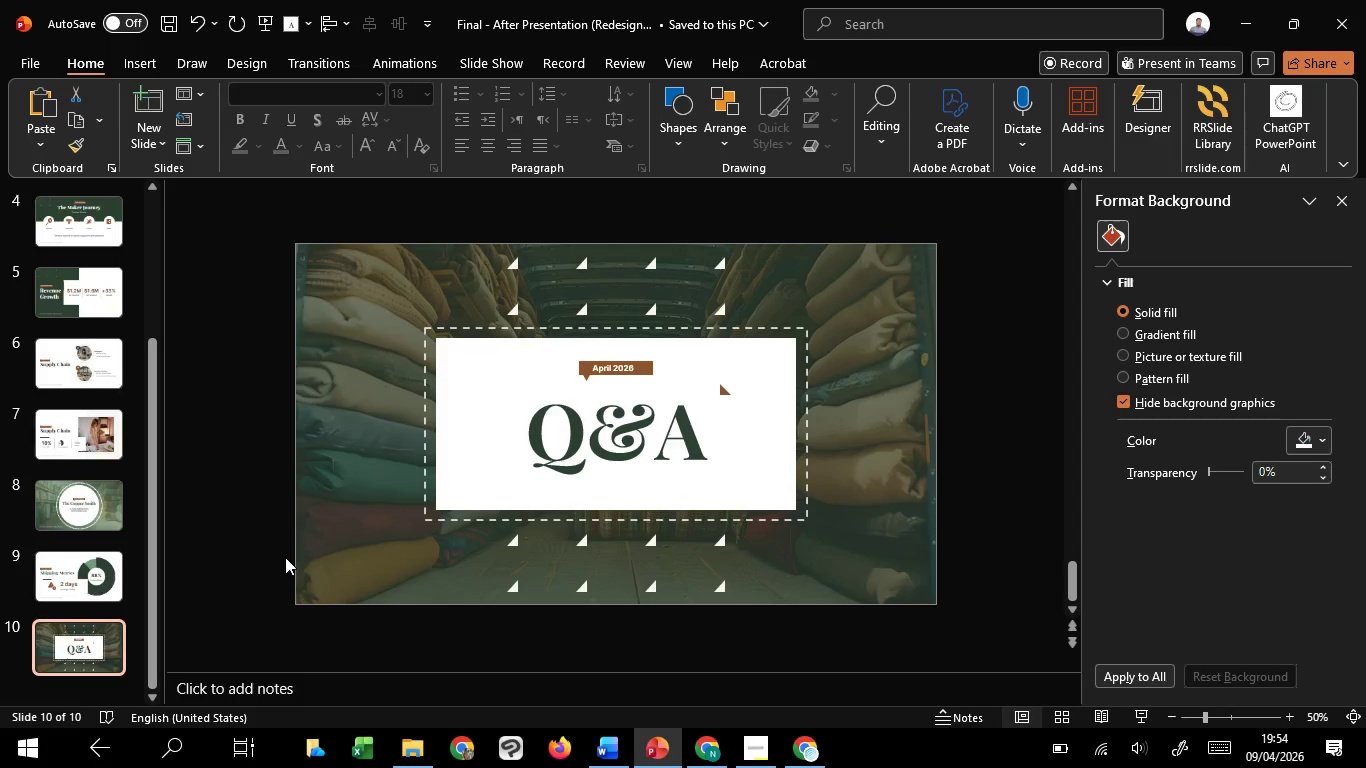 
wait(28.83)
 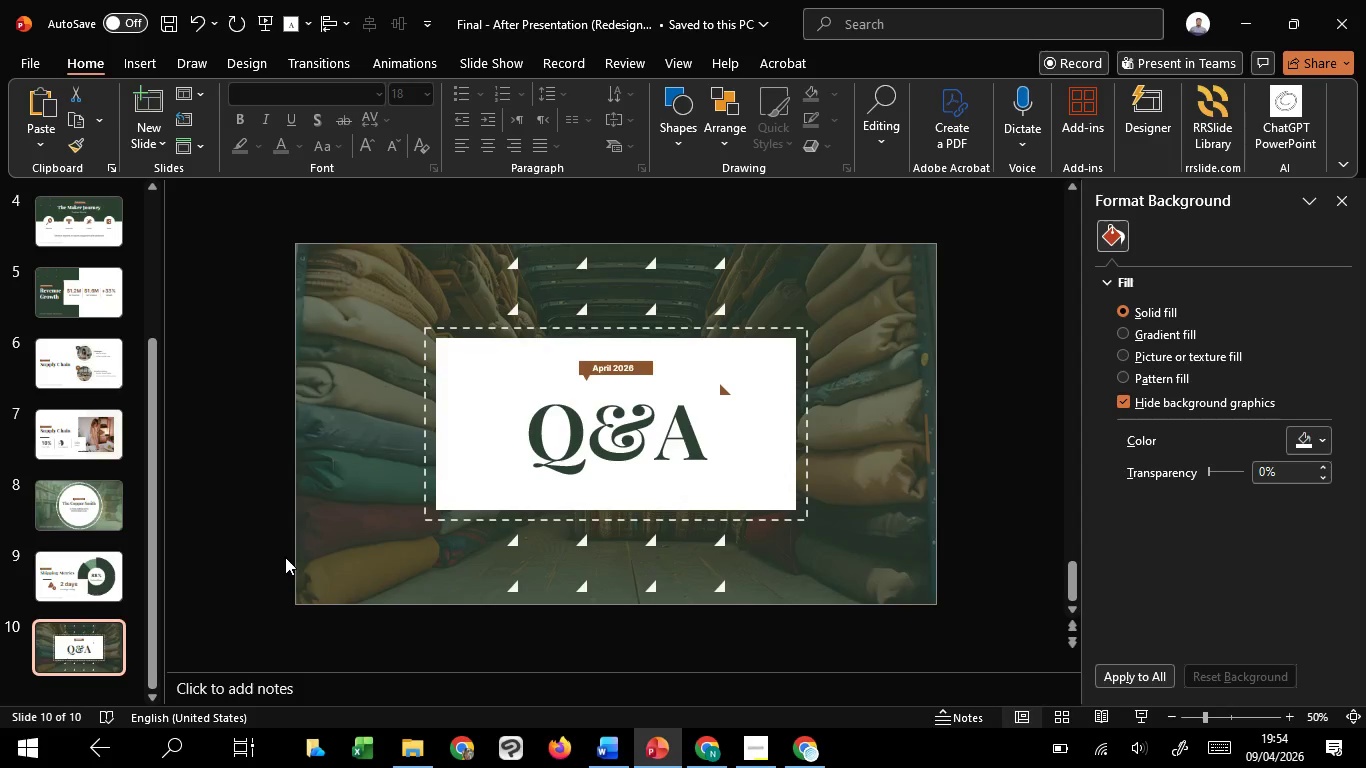 
left_click([301, 689])
 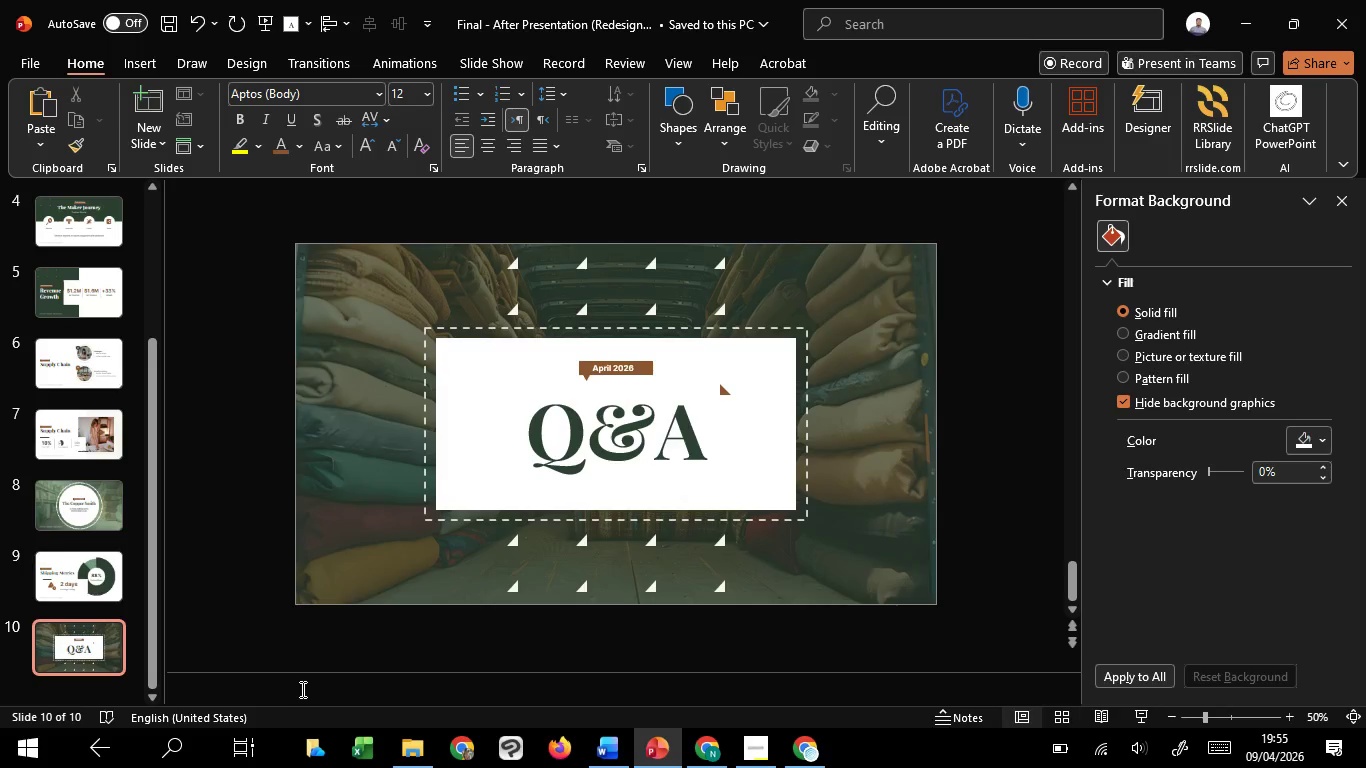 
wait(15.5)
 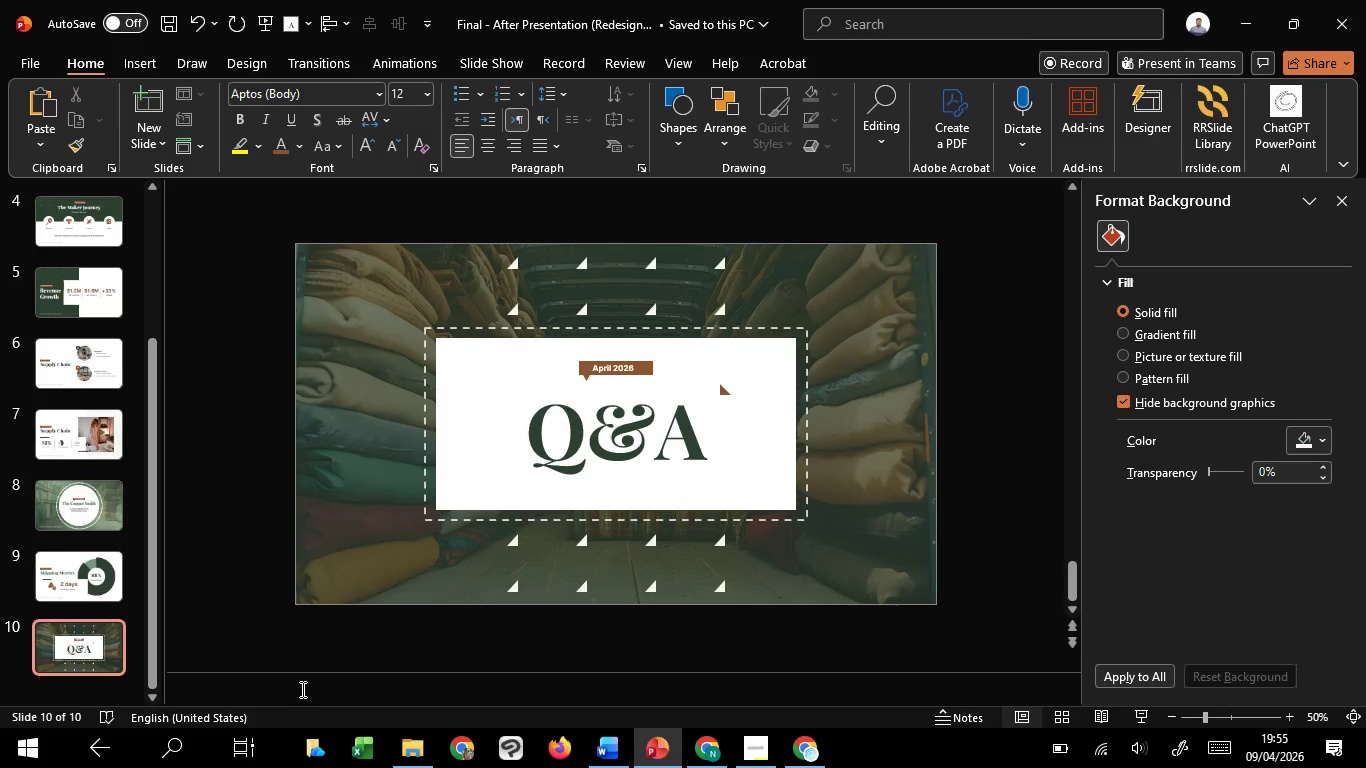 
left_click([77, 600])
 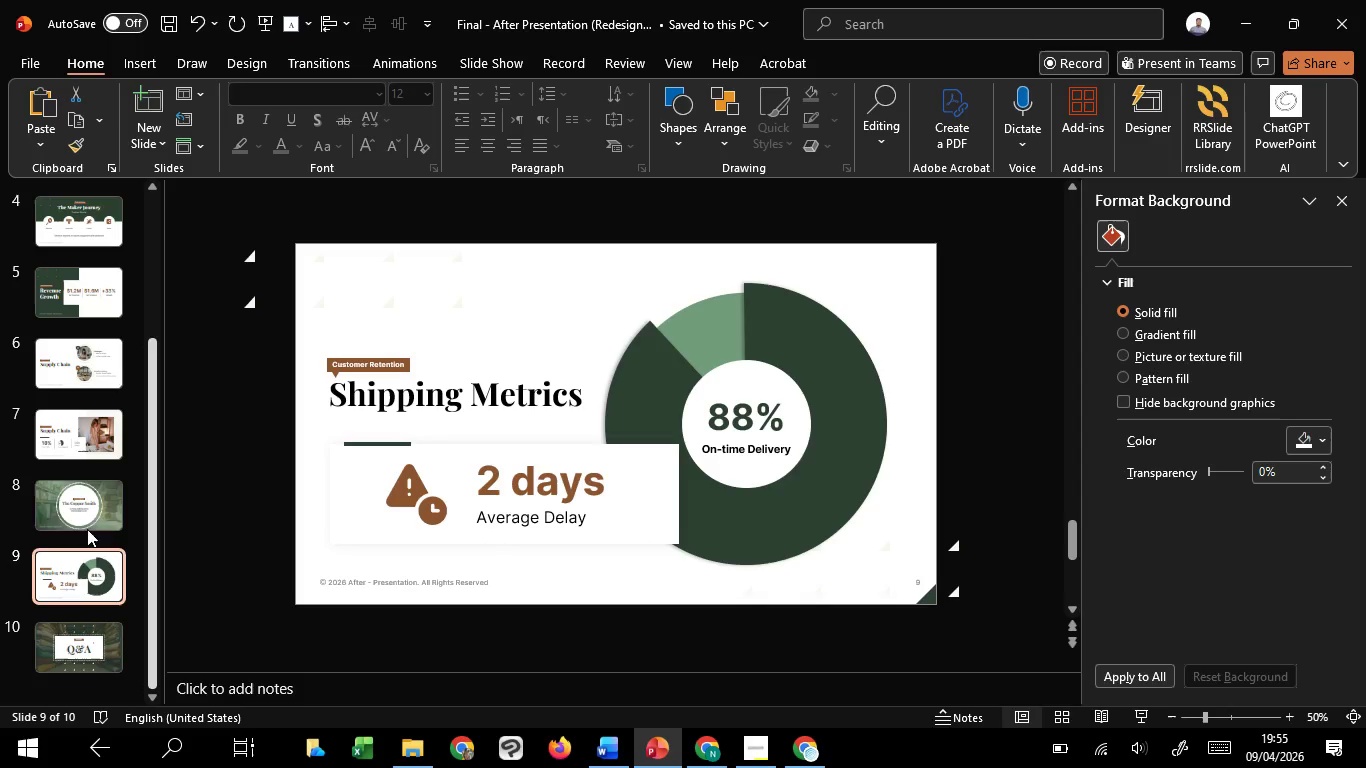 
left_click([84, 500])
 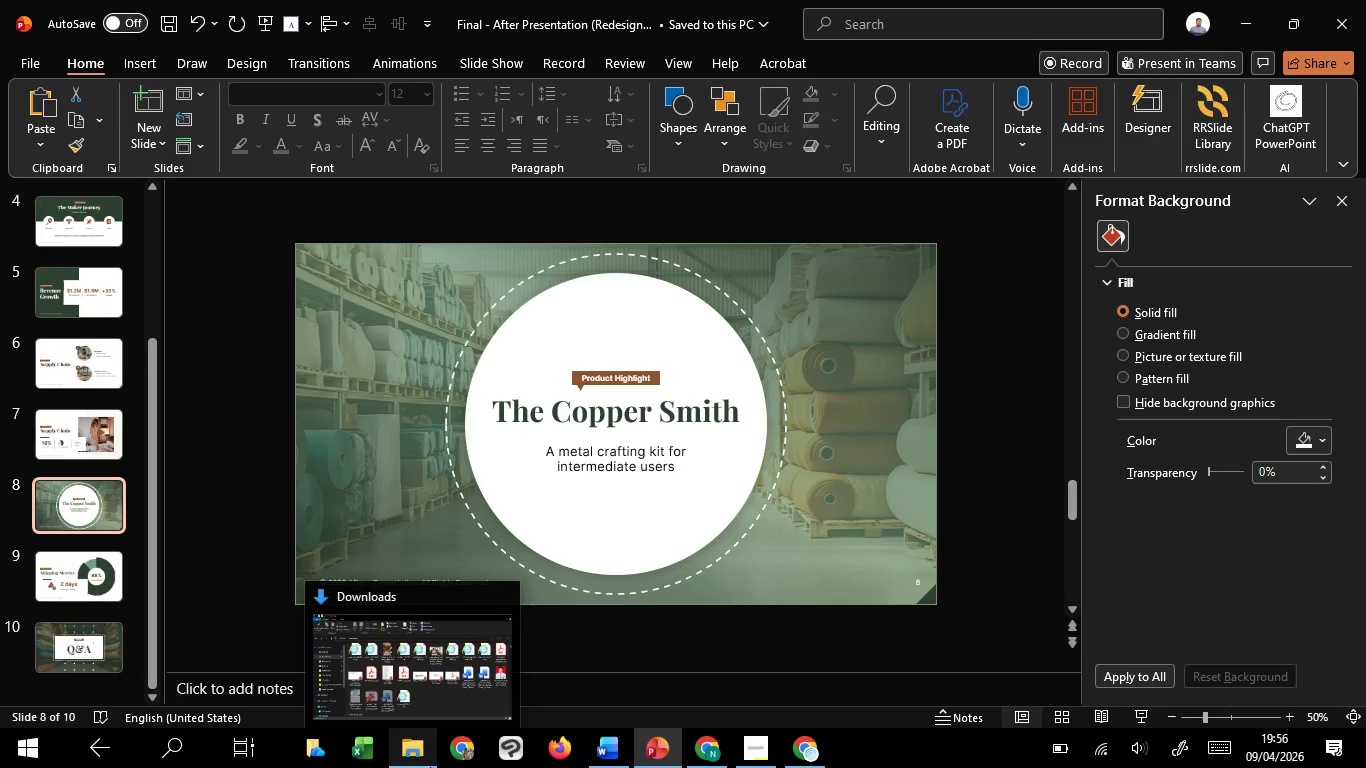 
wait(58.24)
 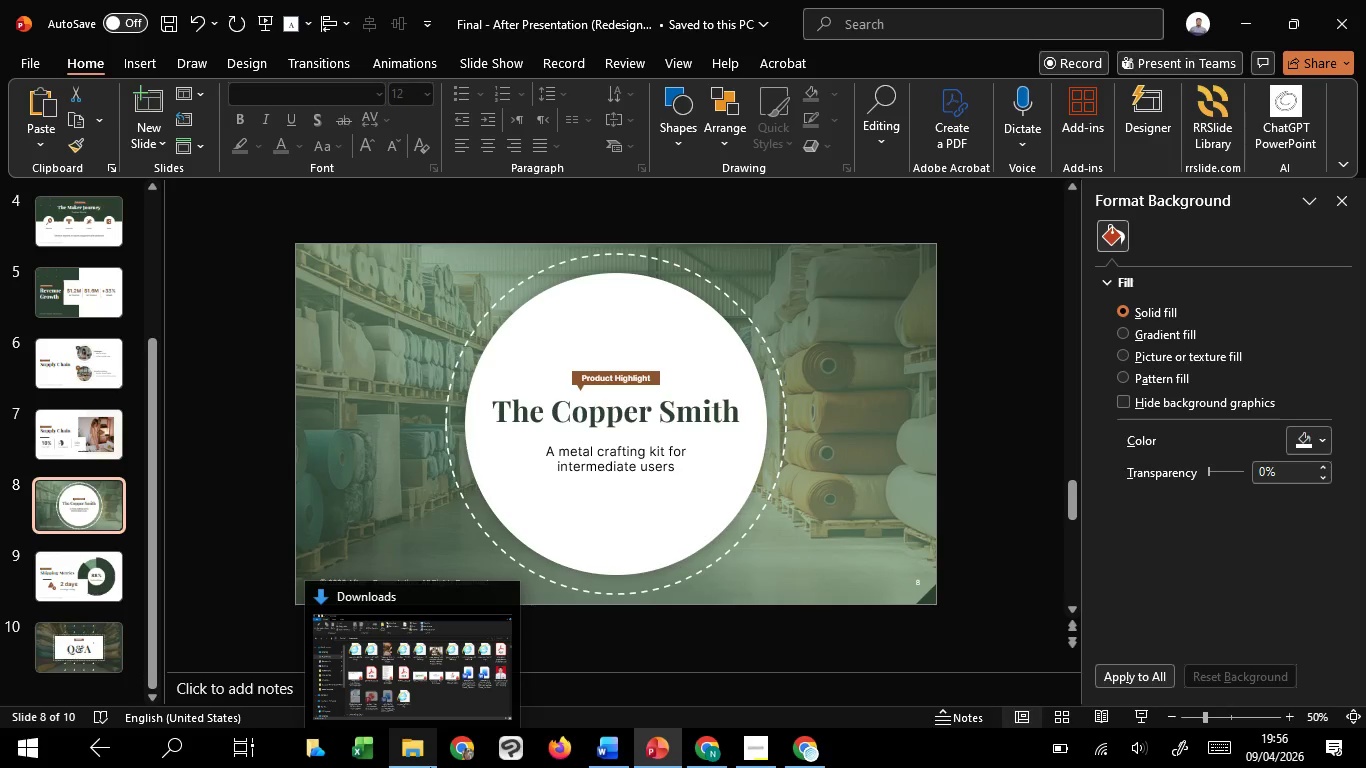 
scroll: coordinate [433, 767], scroll_direction: up, amount: 1.0
 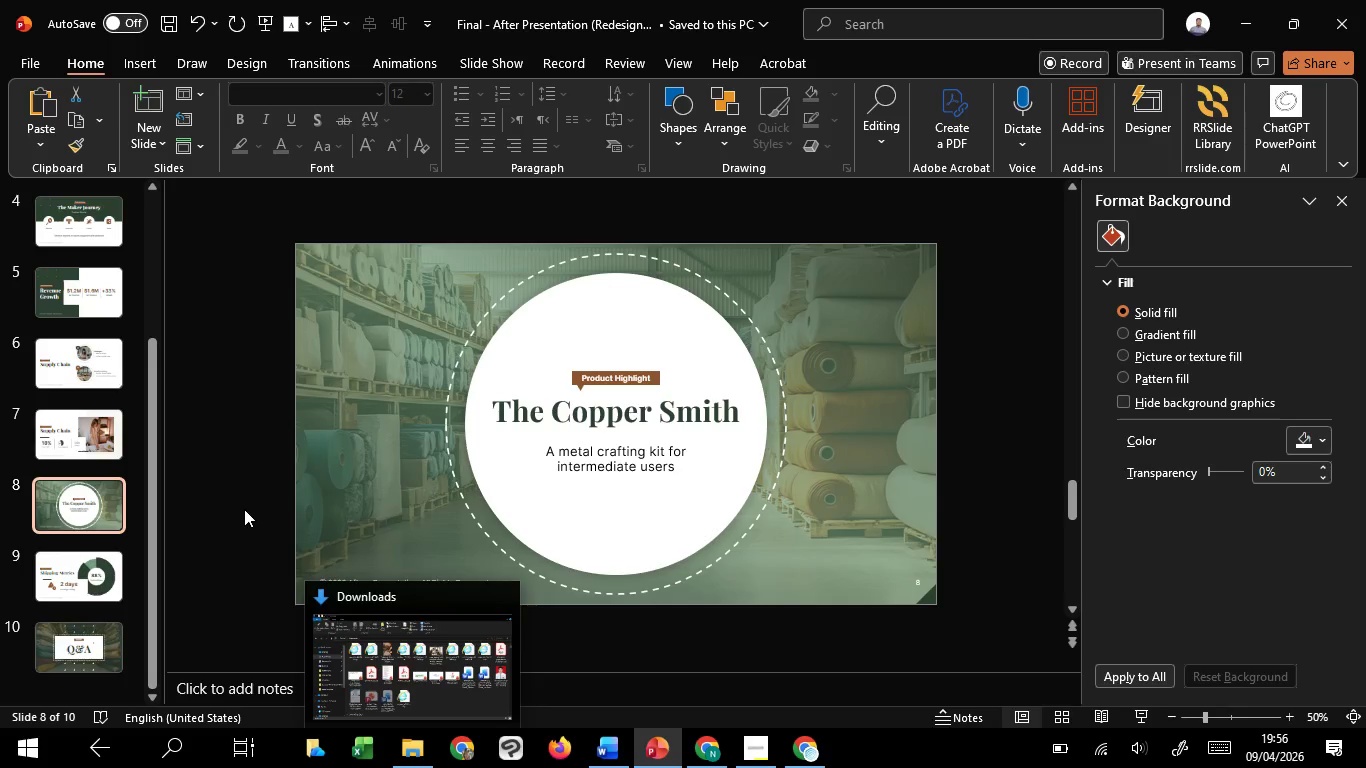 
left_click([244, 509])
 